 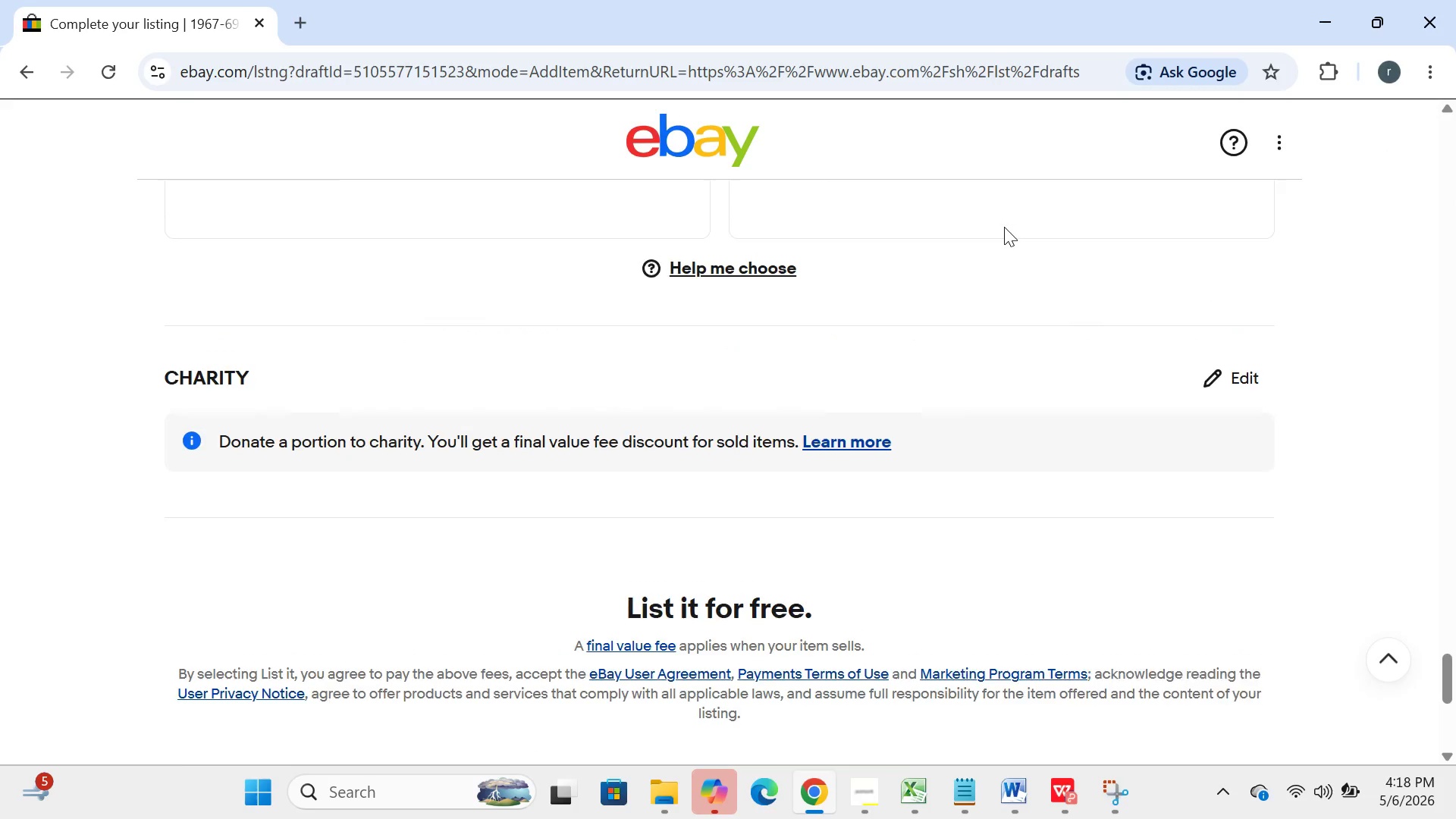 
left_click([969, 790])
 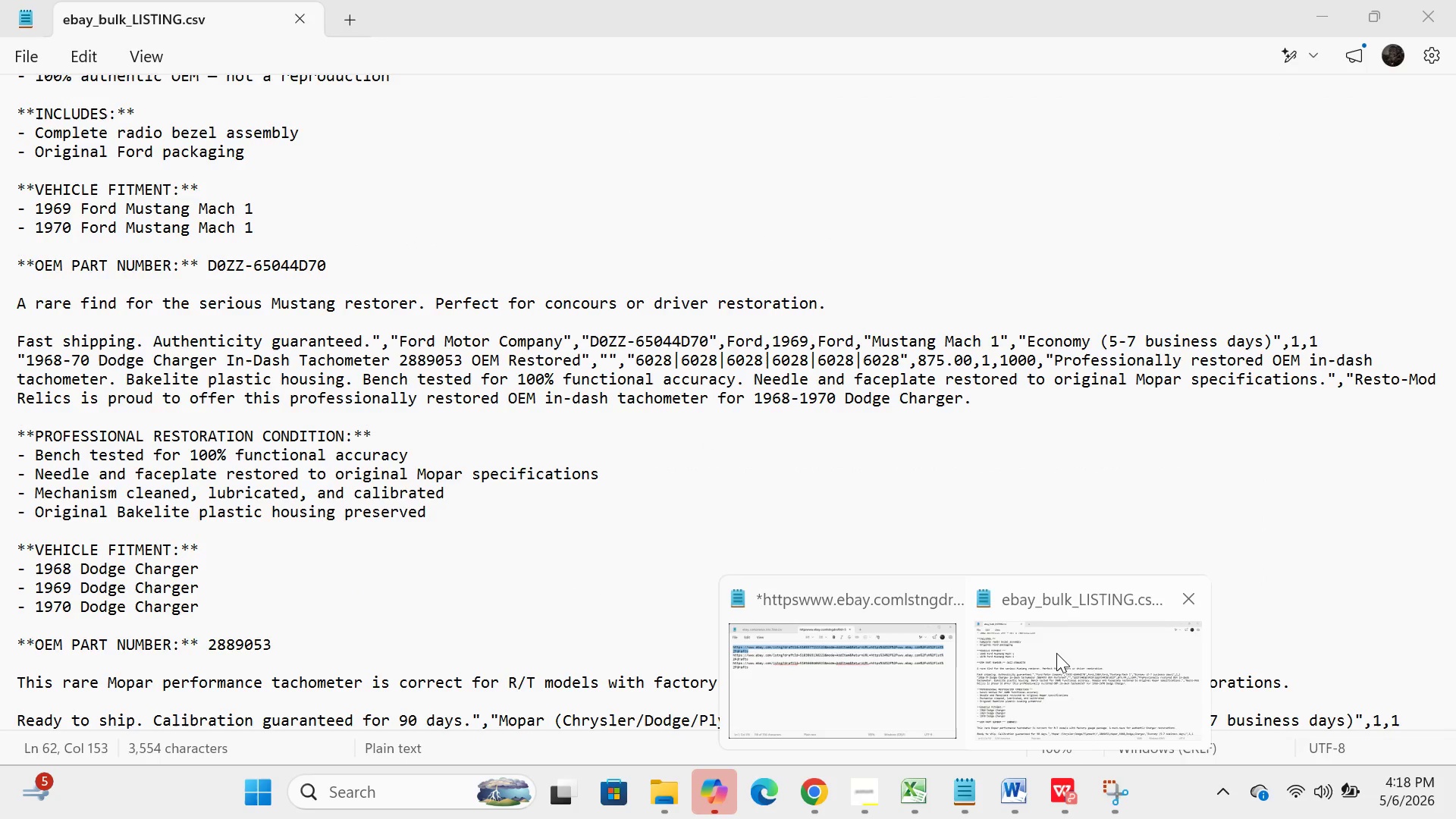 
left_click([1056, 653])
 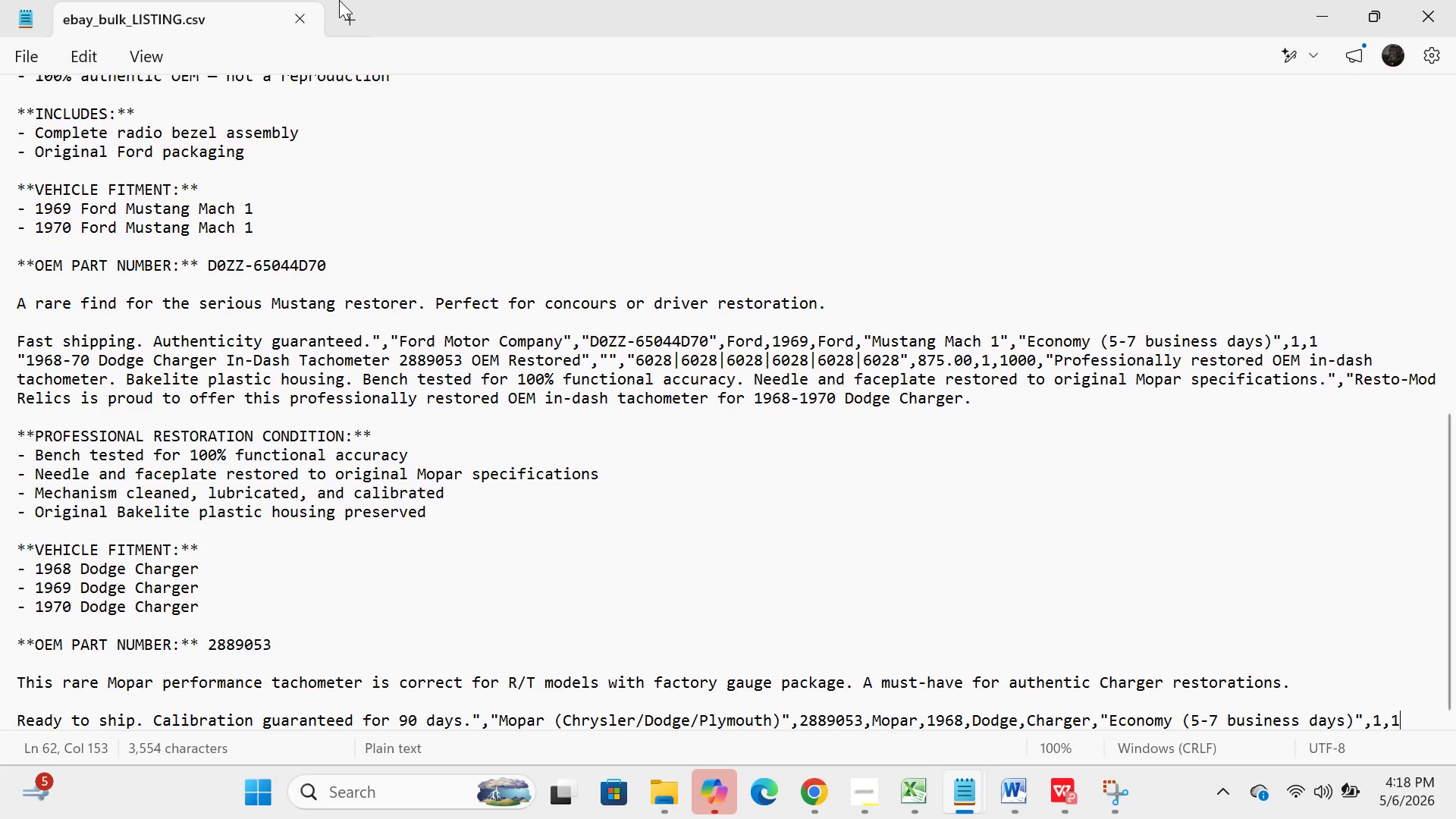 
left_click([339, 0])
 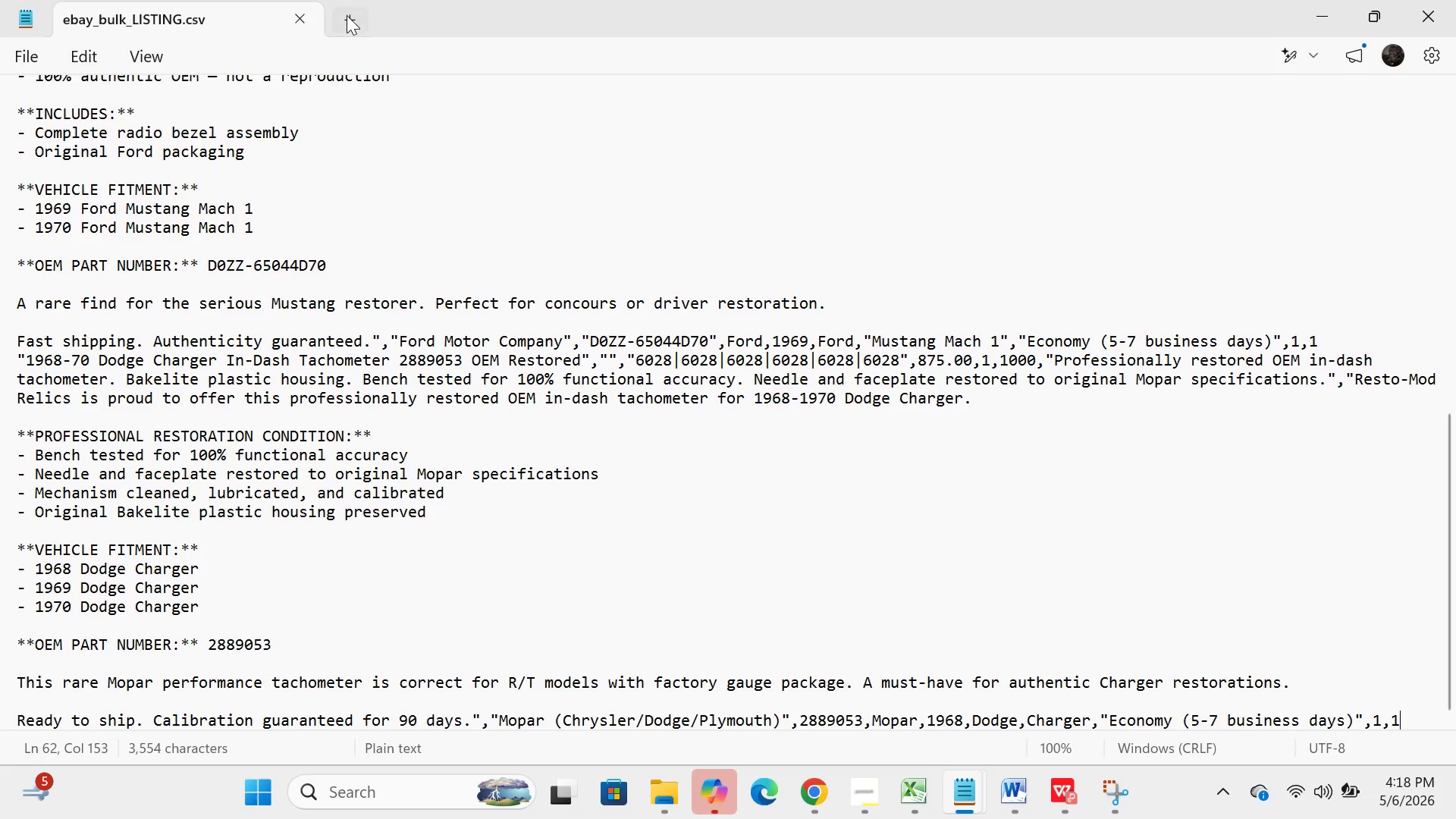 
left_click([347, 15])
 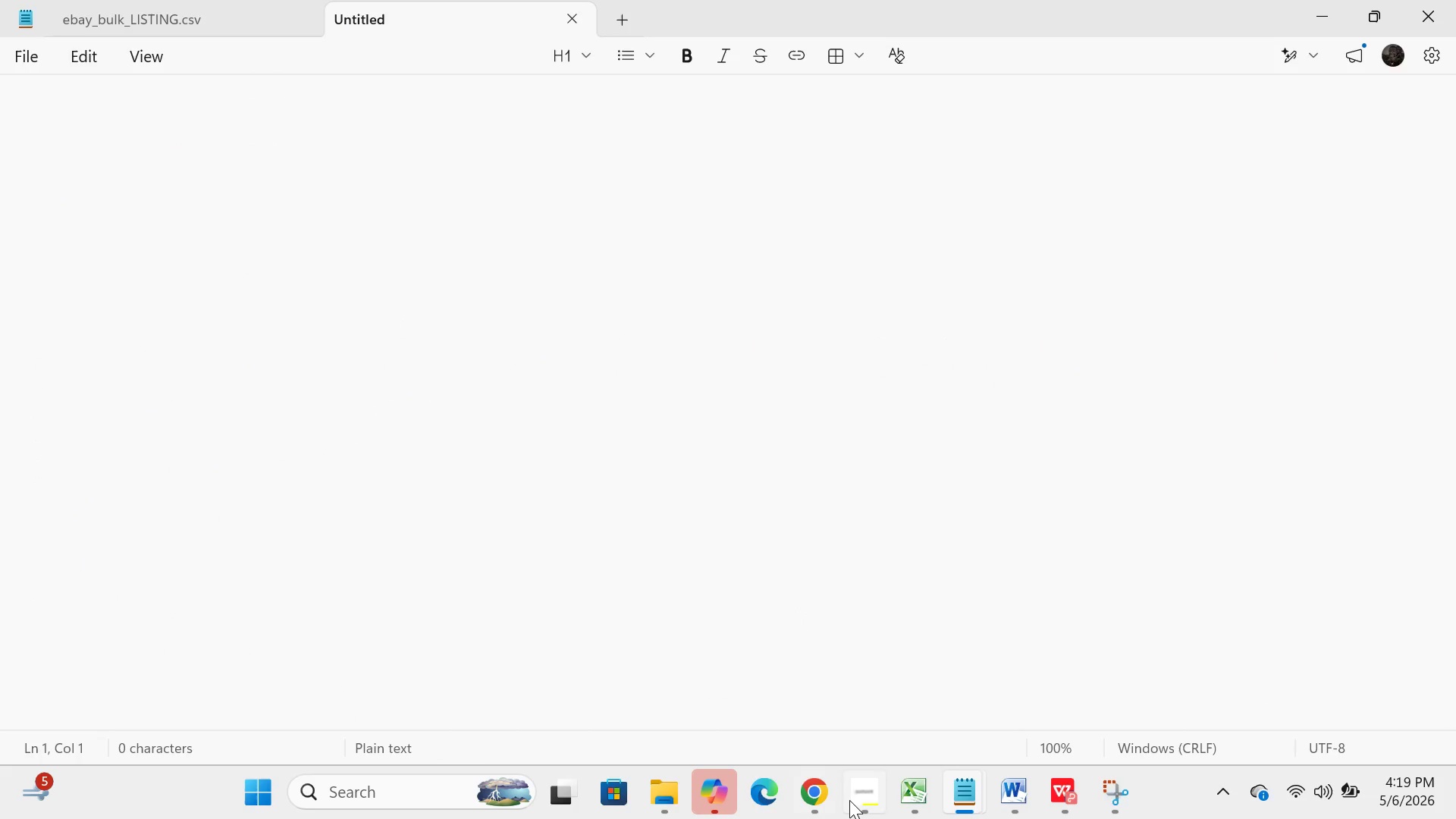 
left_click([815, 795])
 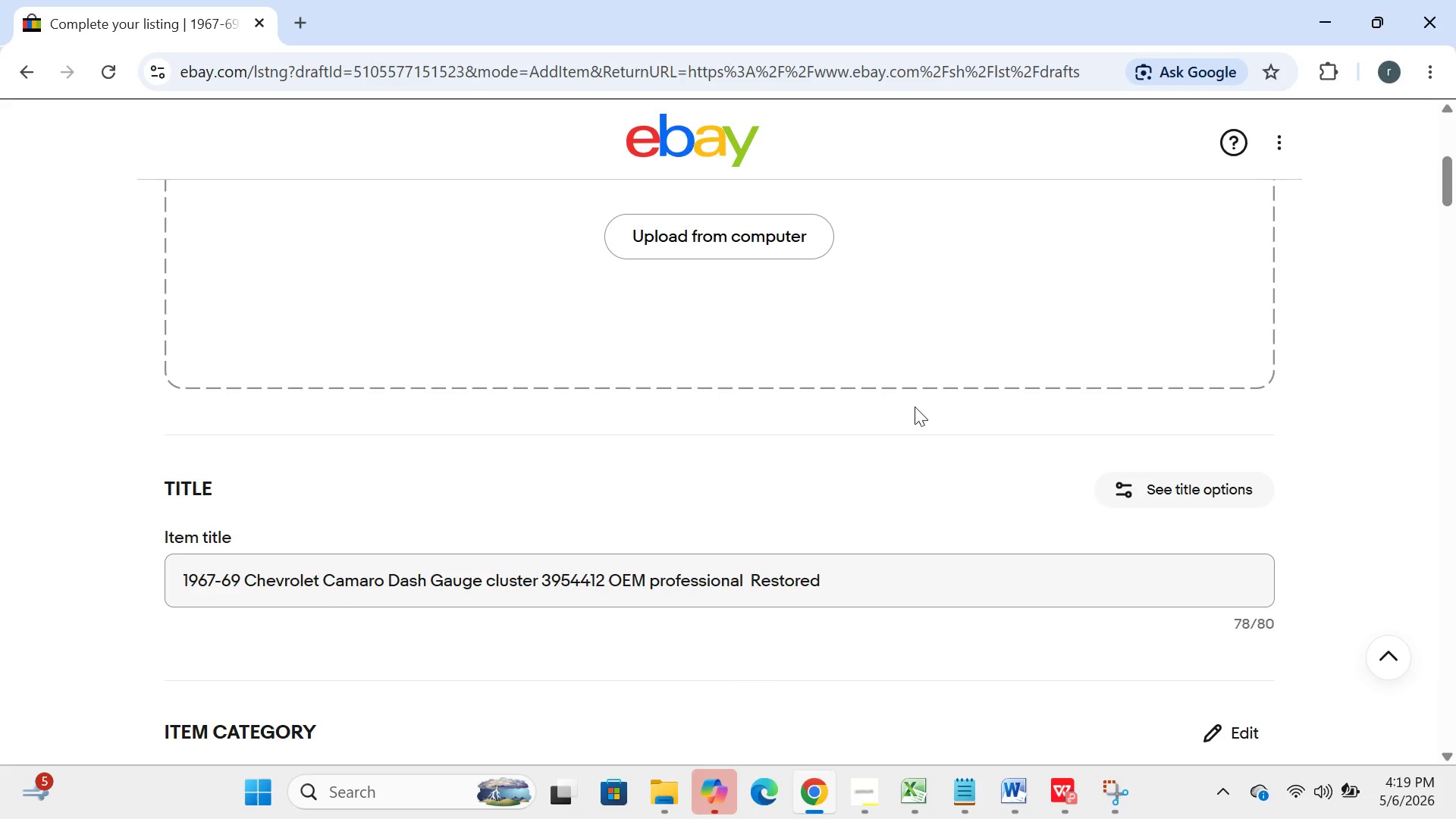 
left_click([1084, 74])
 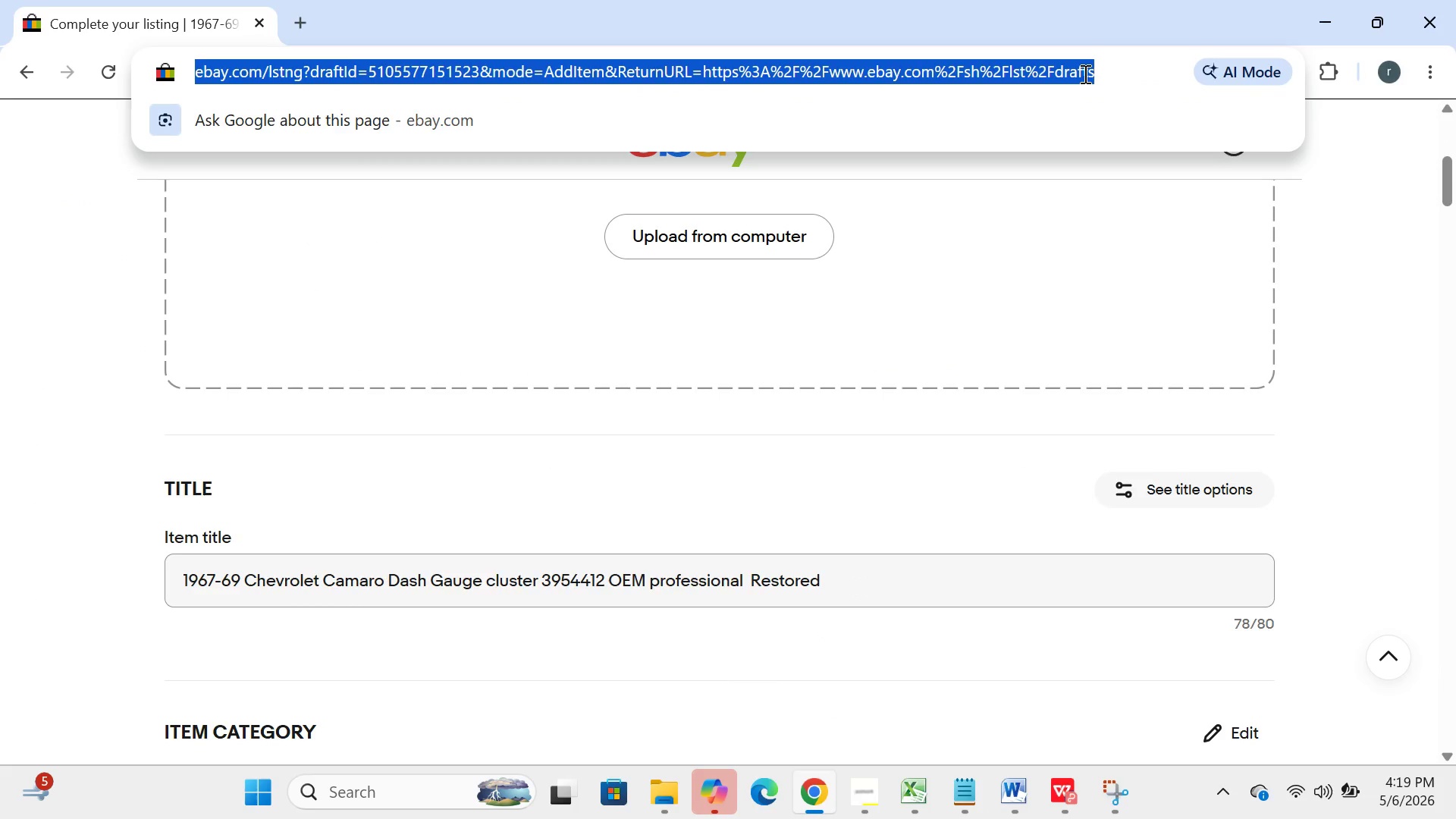 
key(Control+C)
 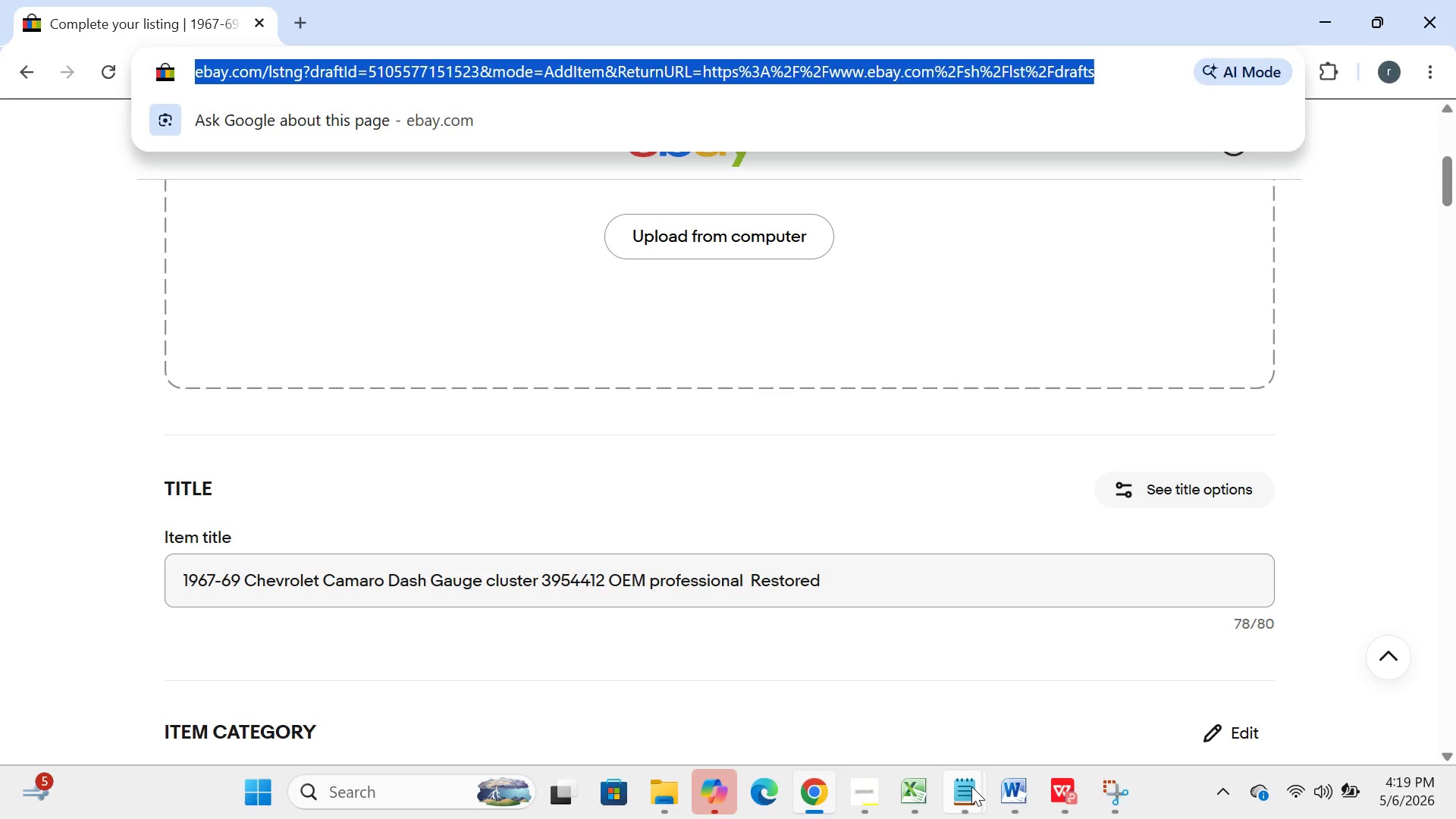 
left_click([972, 792])
 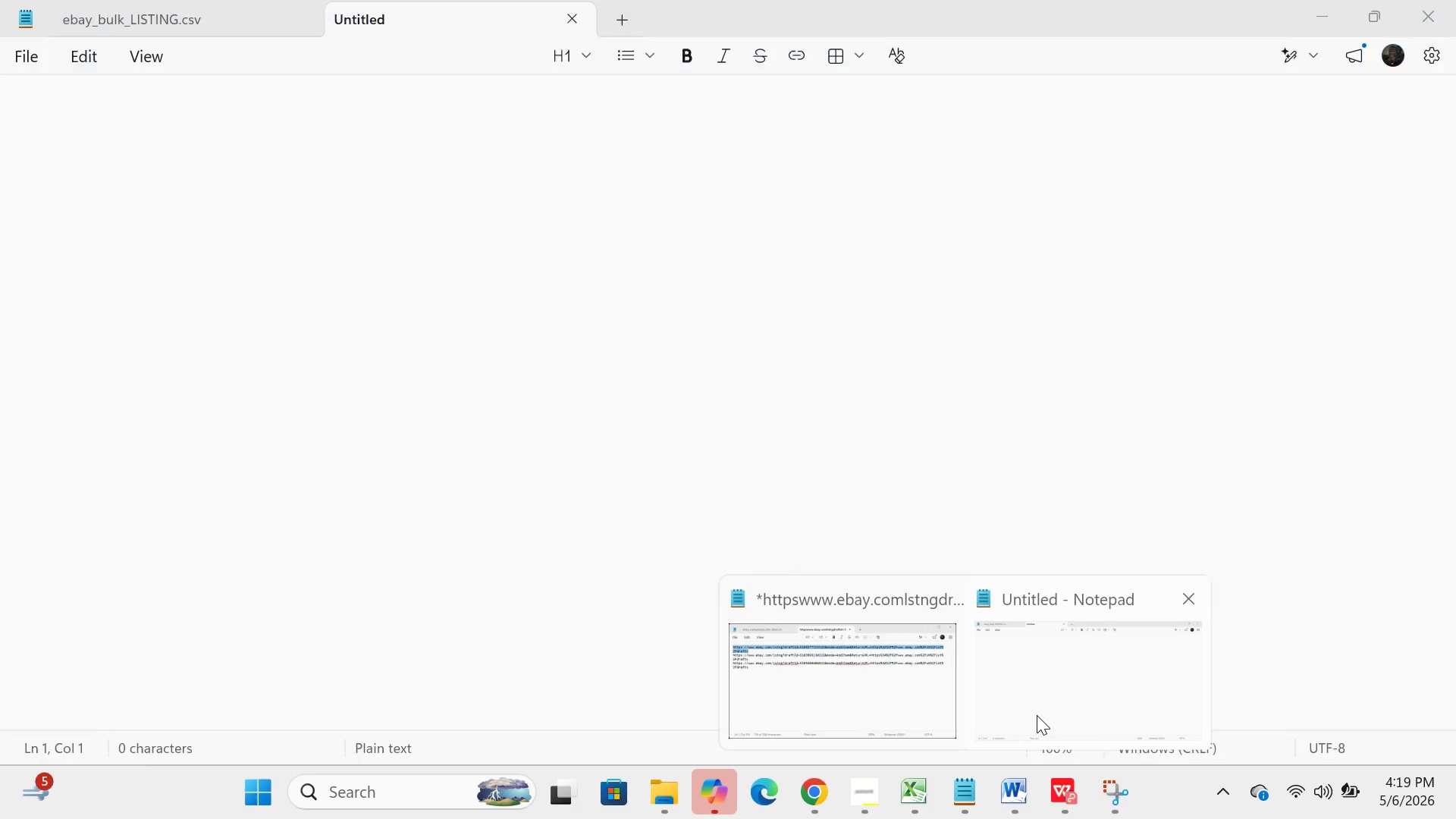 
left_click([1040, 713])
 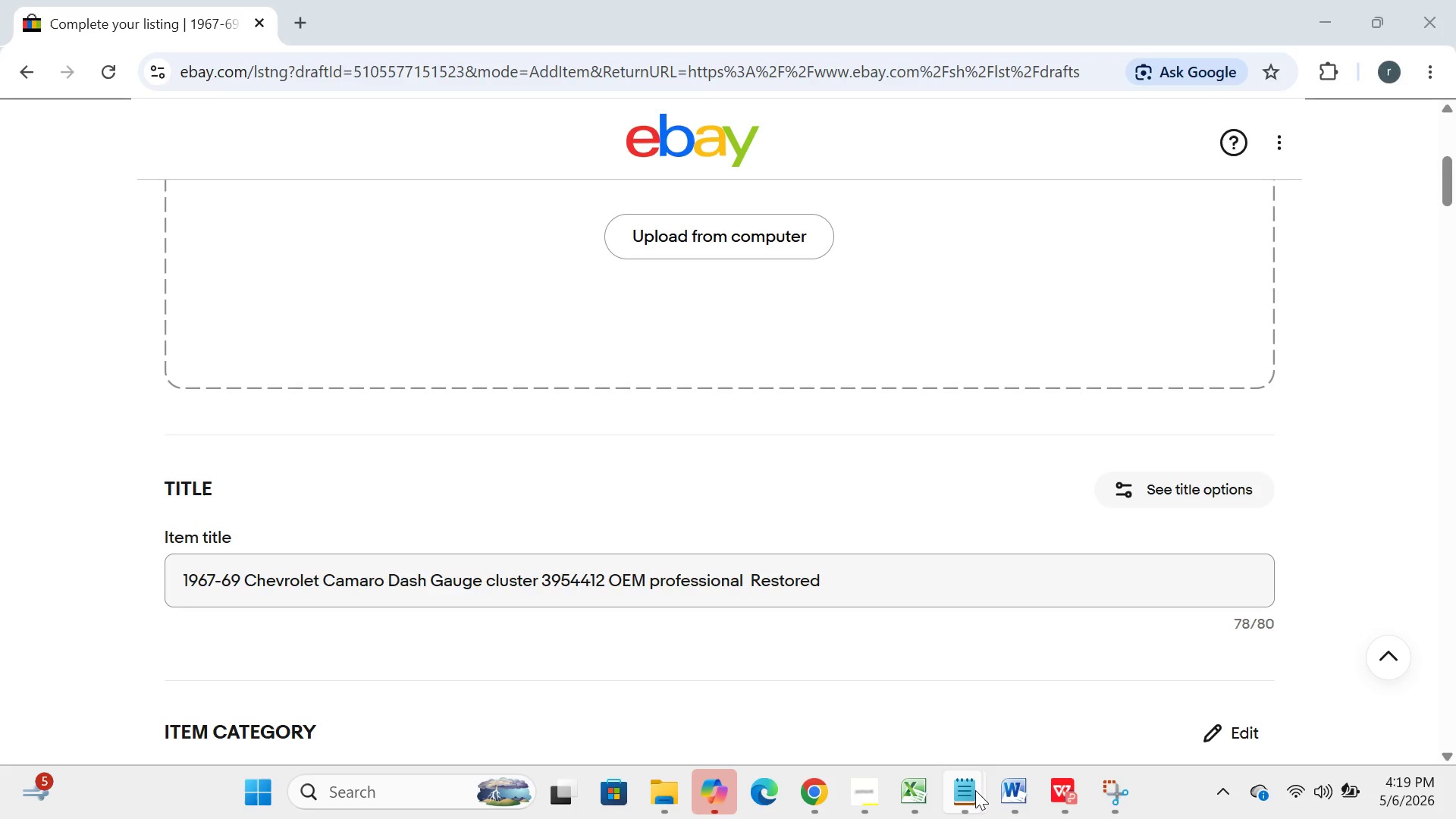 
left_click([965, 792])
 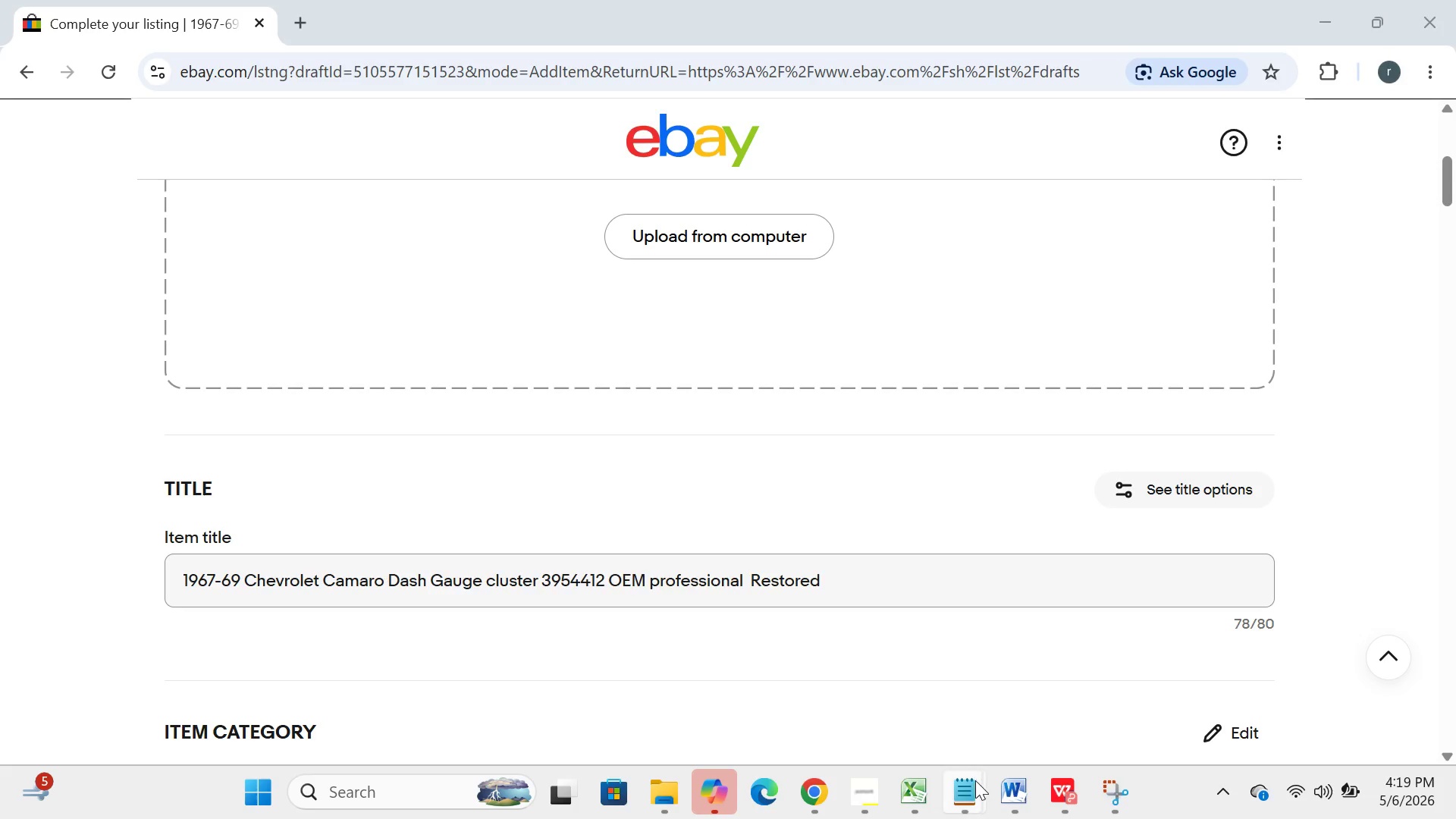 
left_click([971, 783])
 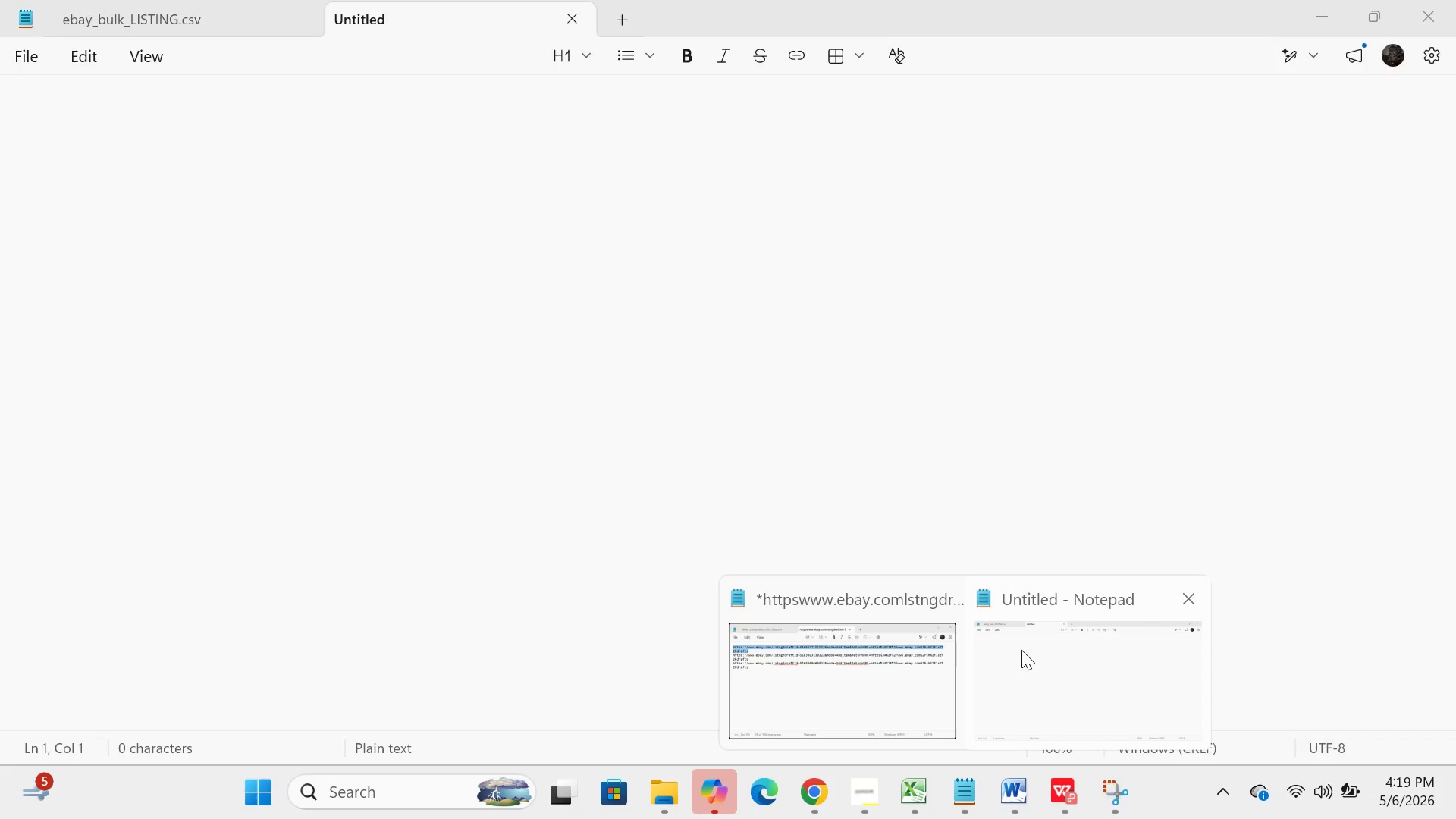 
left_click([1024, 639])
 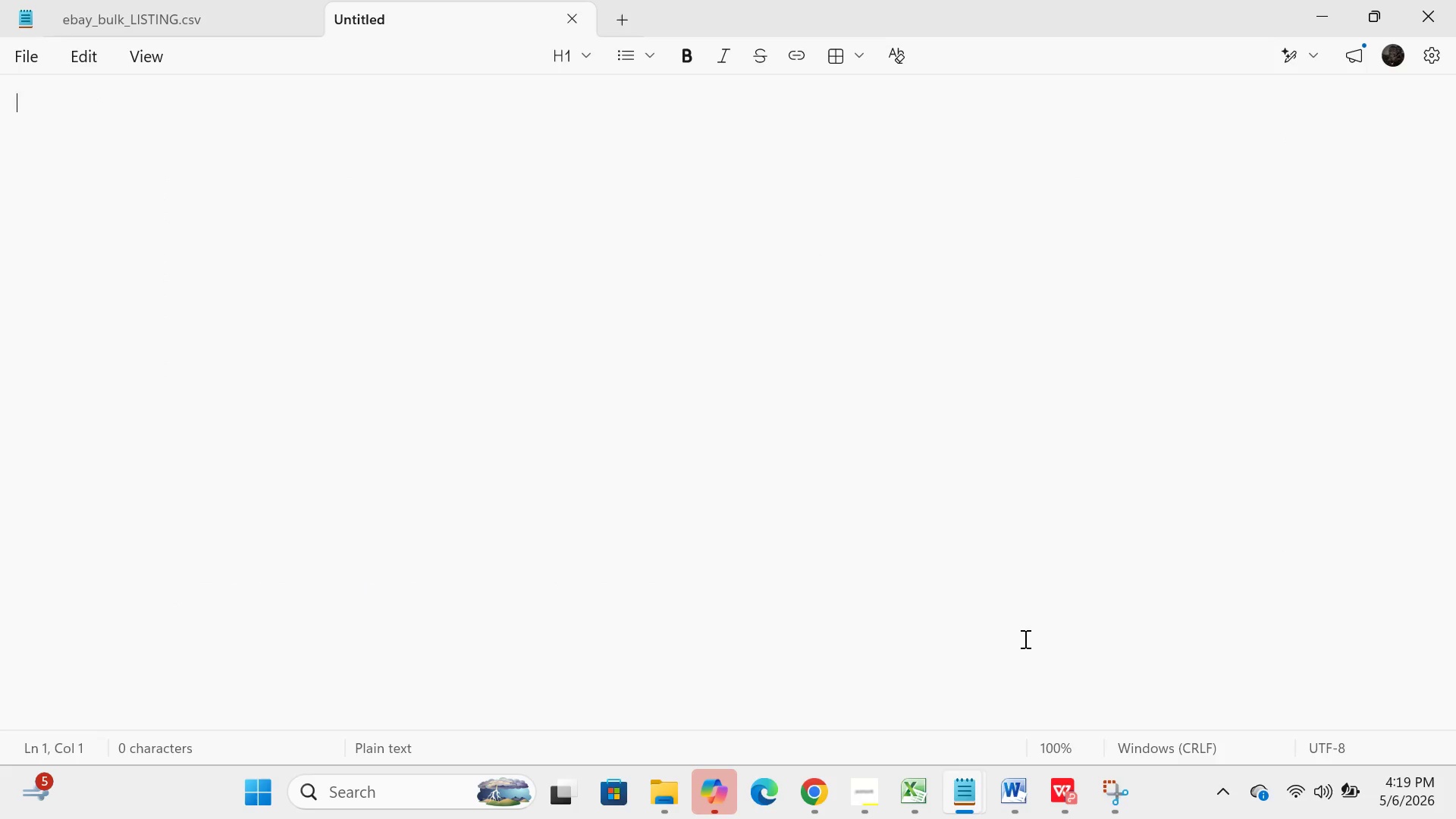 
key(Control+V)
 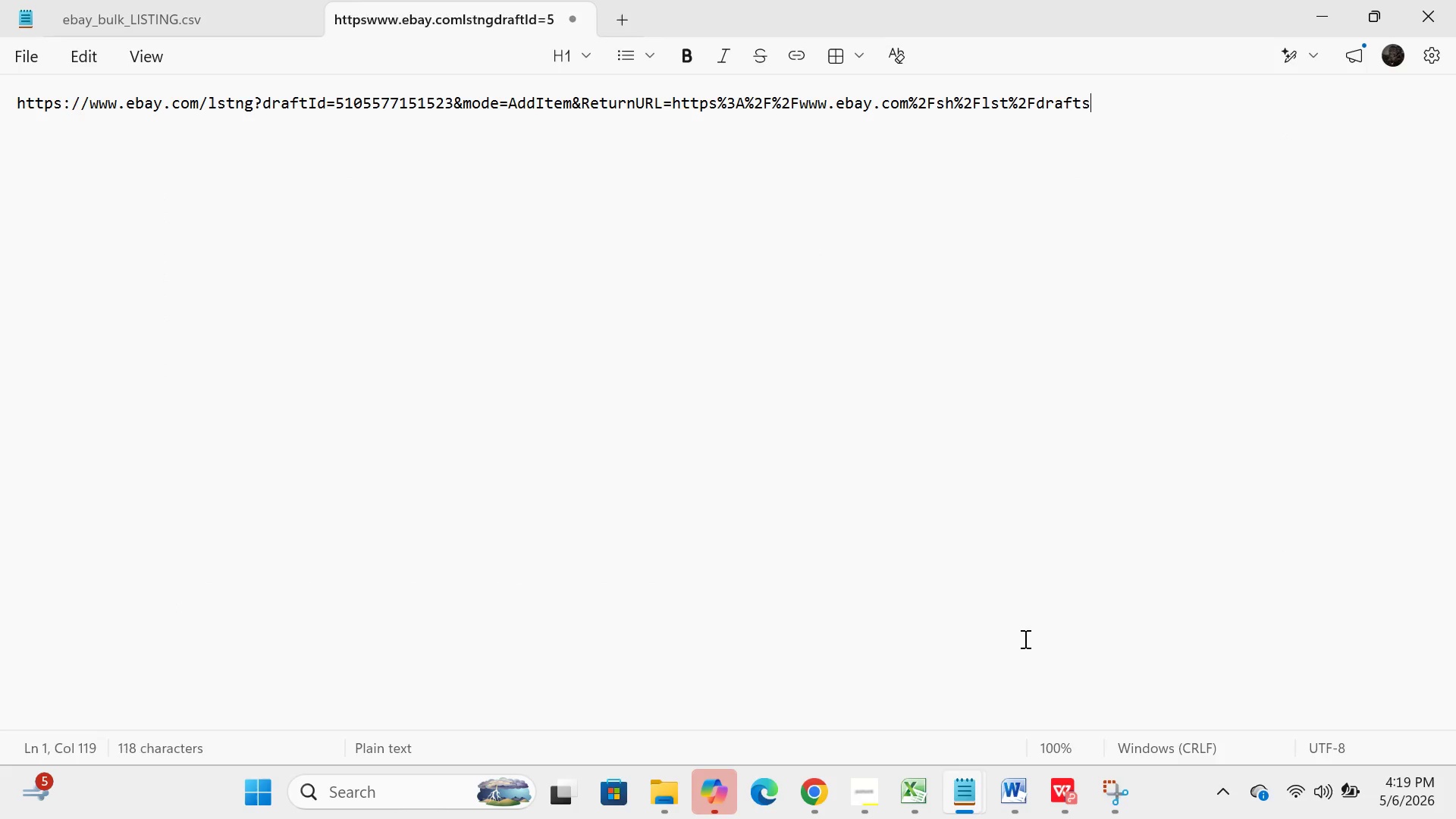 
key(Control+Space)
 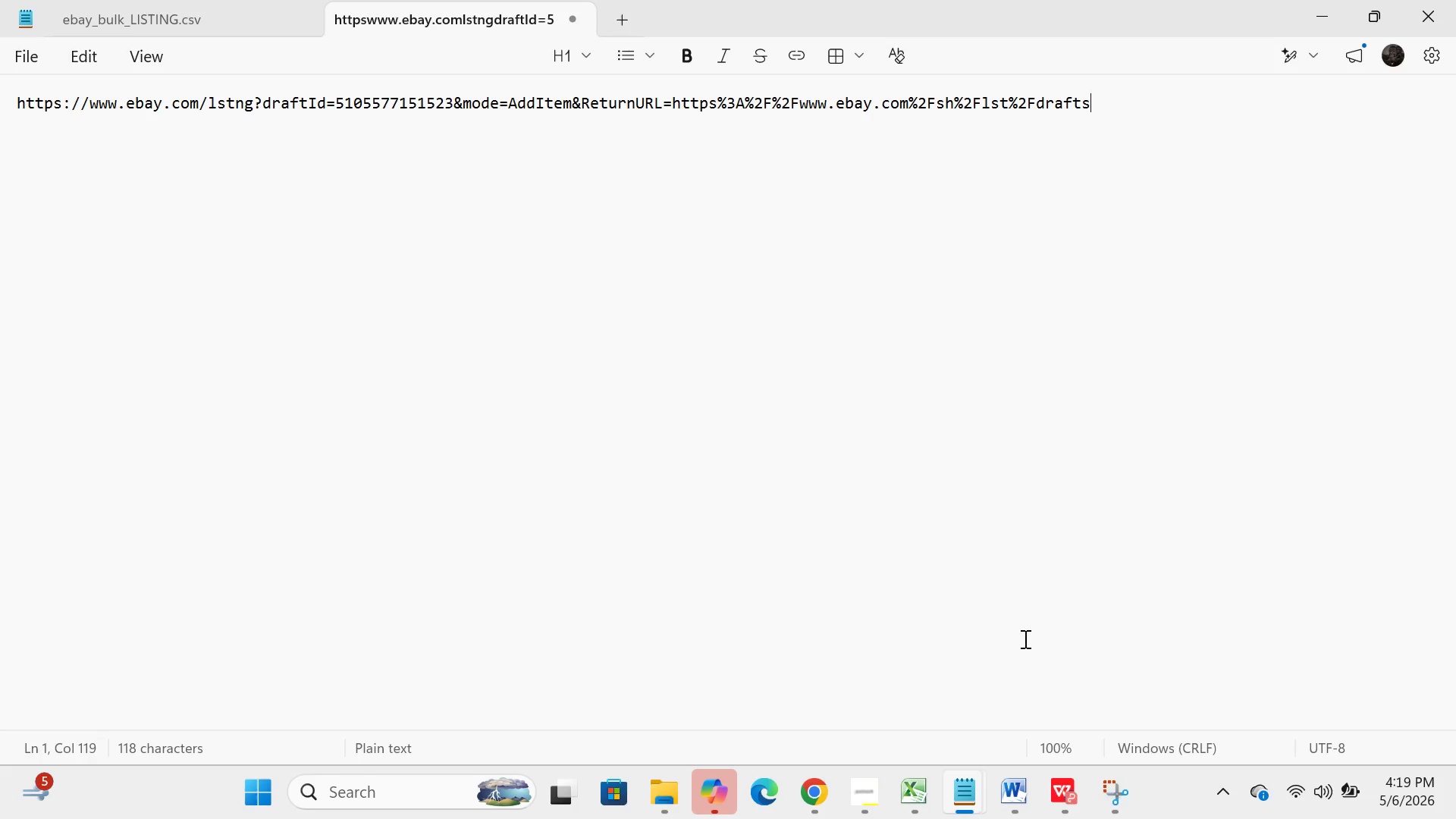 
key(Enter)
 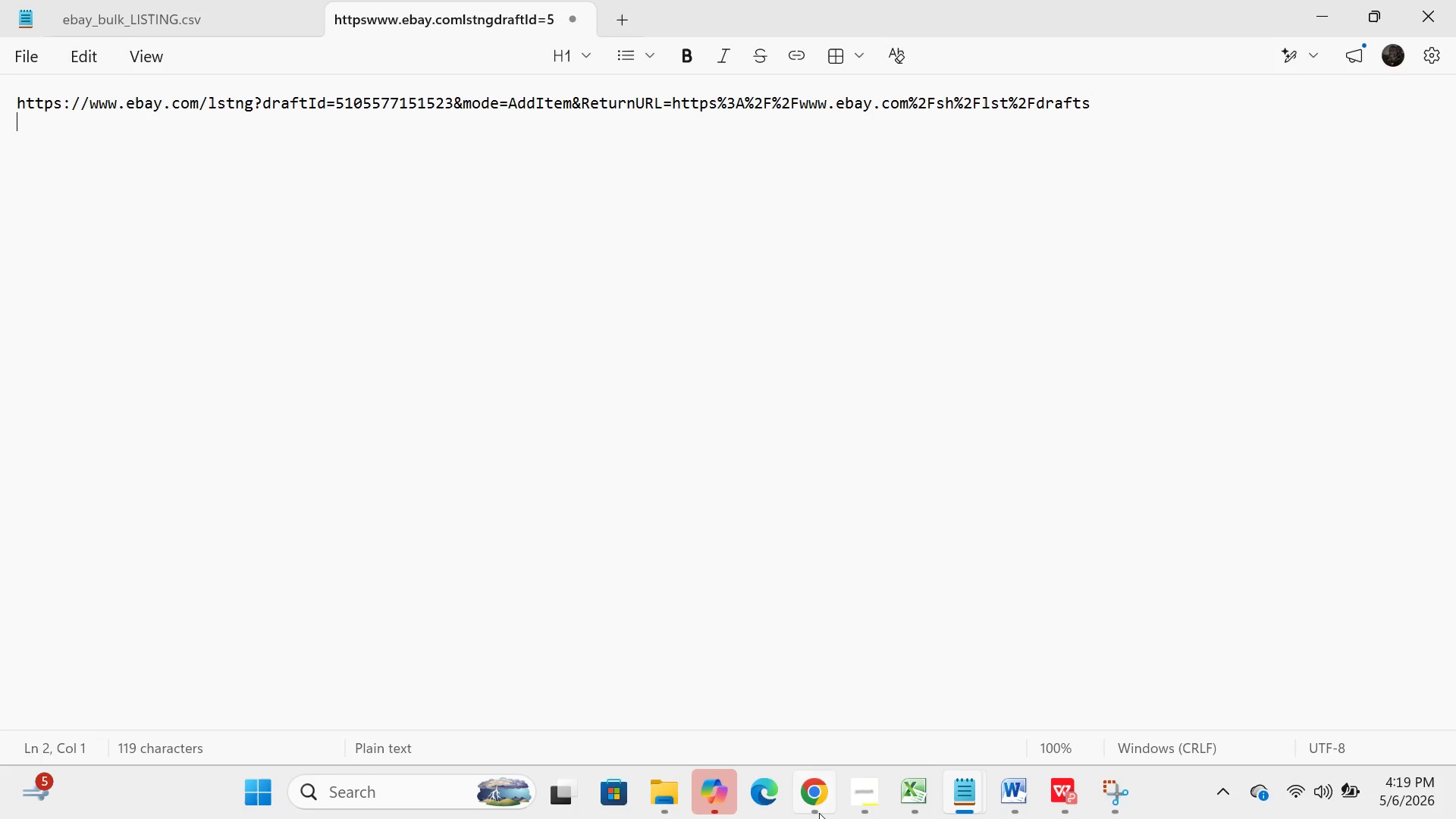 
left_click([817, 809])
 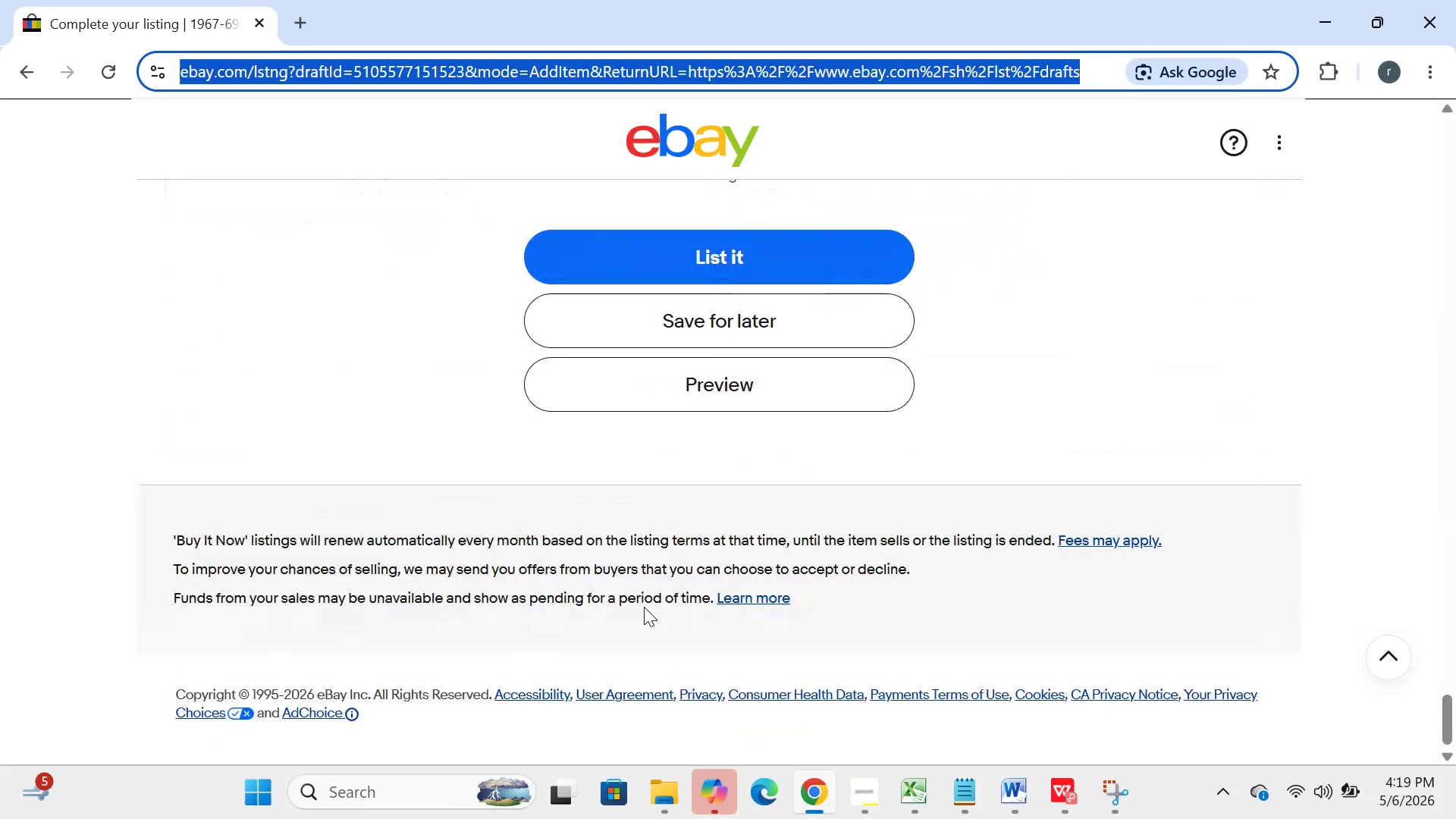 
left_click([739, 326])
 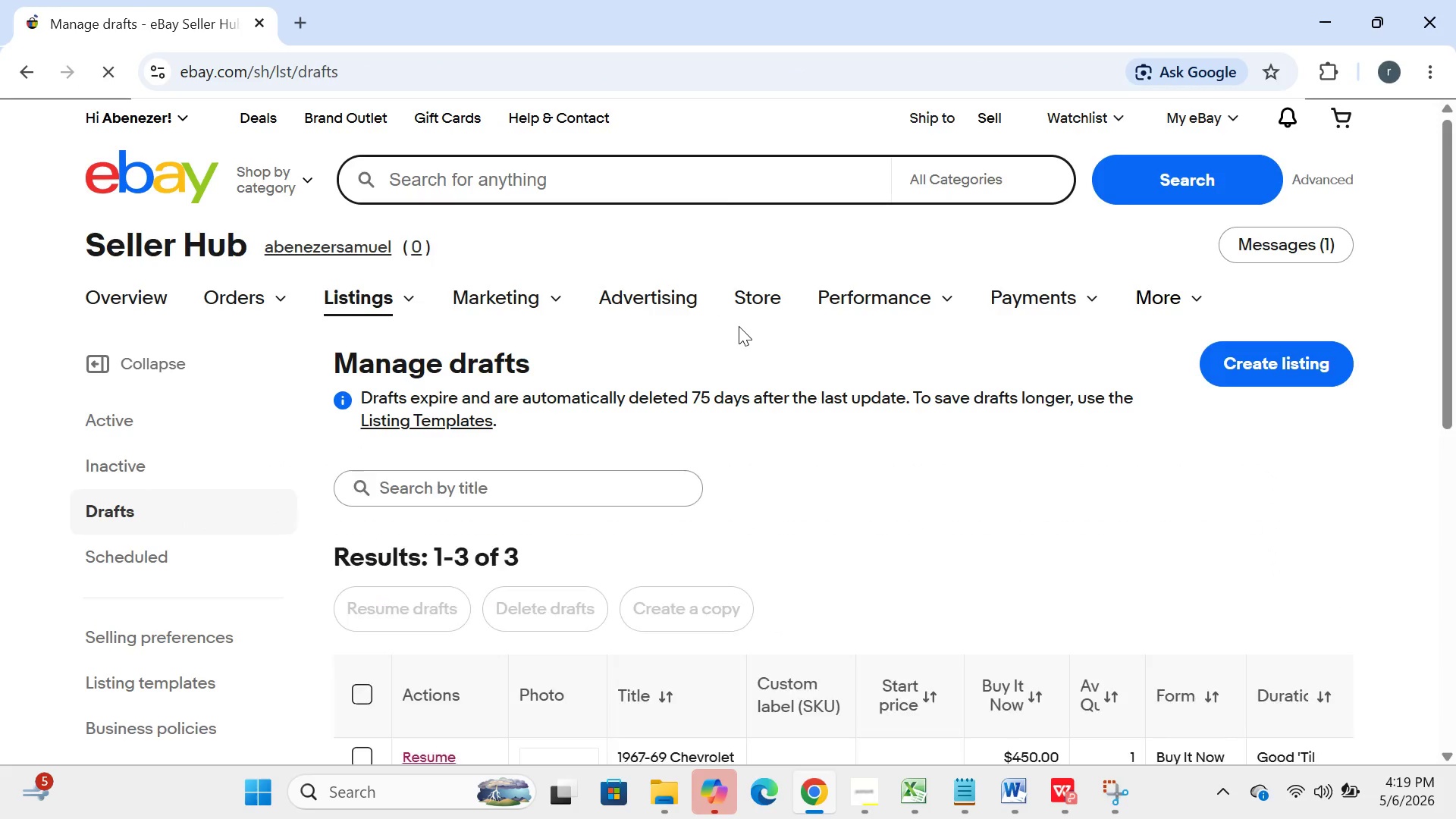 
wait(15.36)
 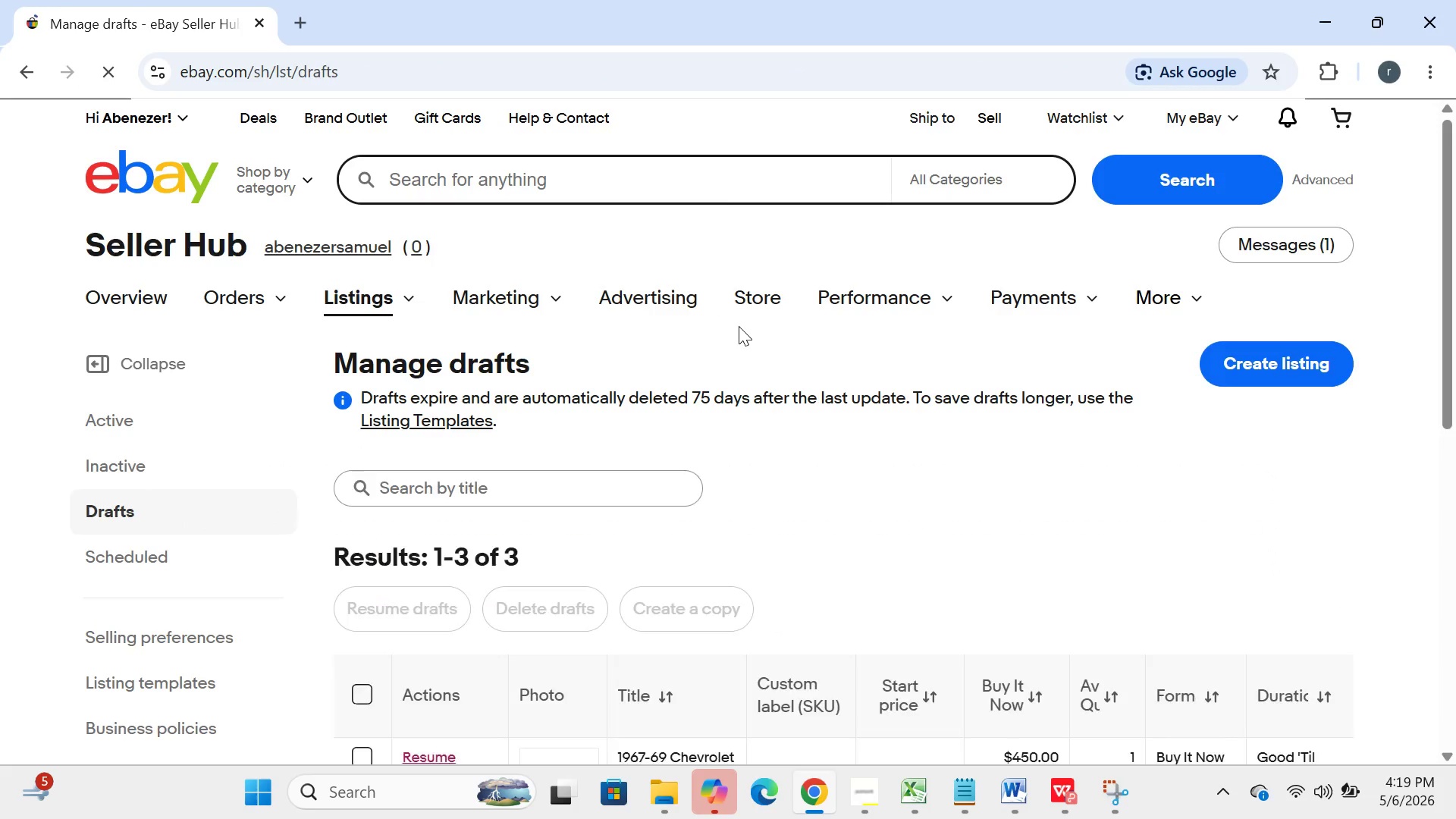 
left_click([436, 541])
 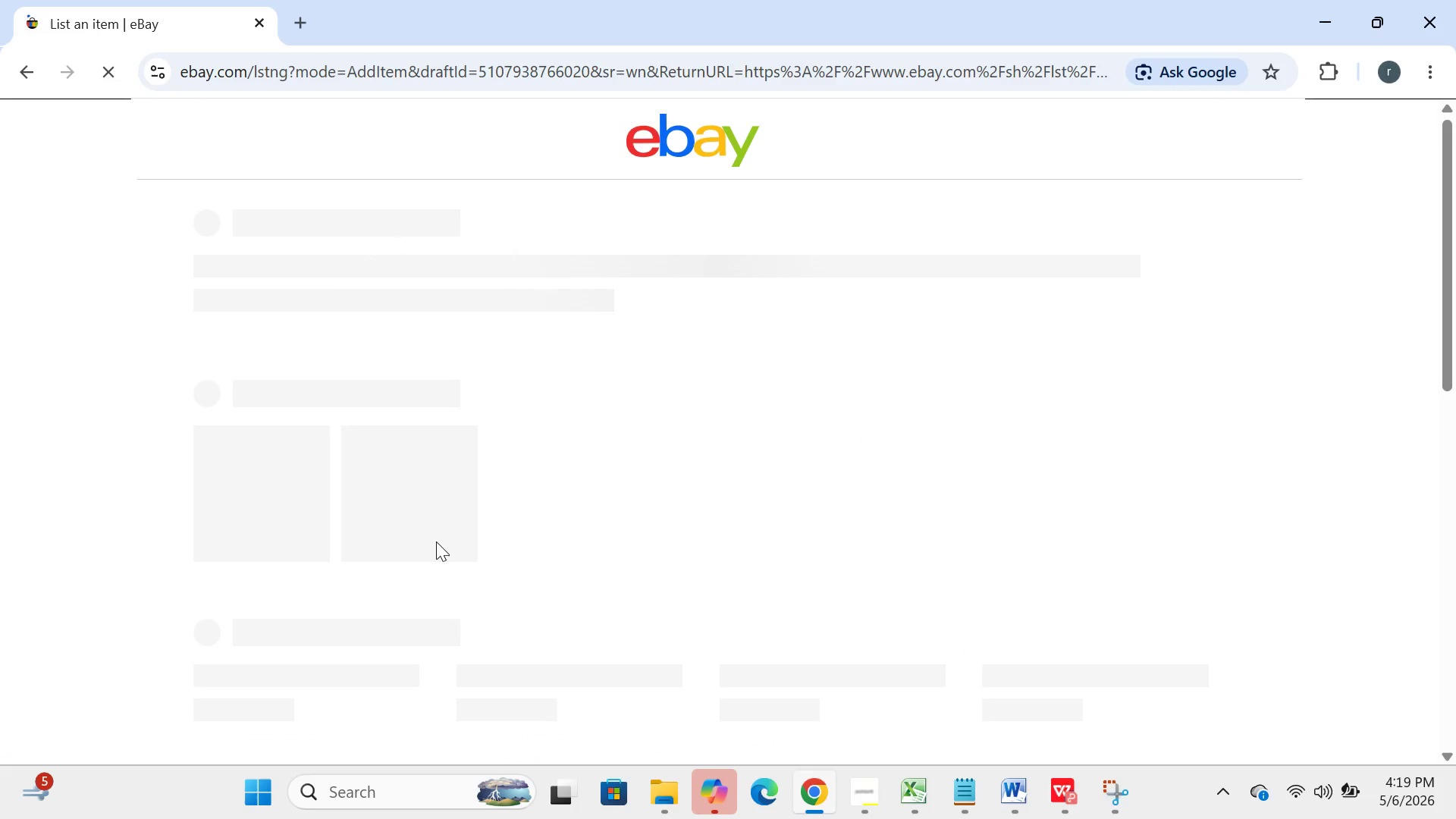 
wait(11.81)
 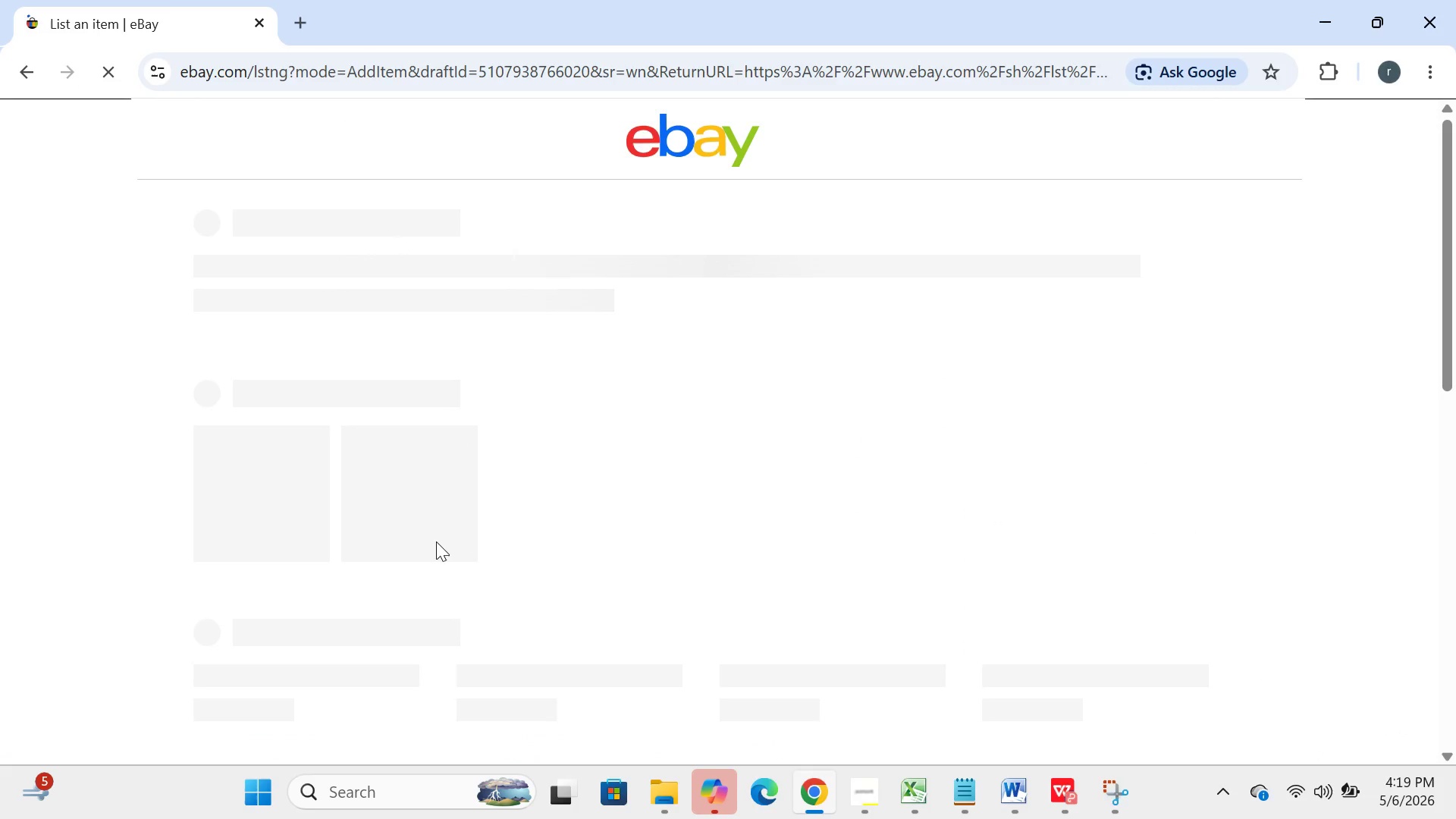 
left_click([1072, 58])
 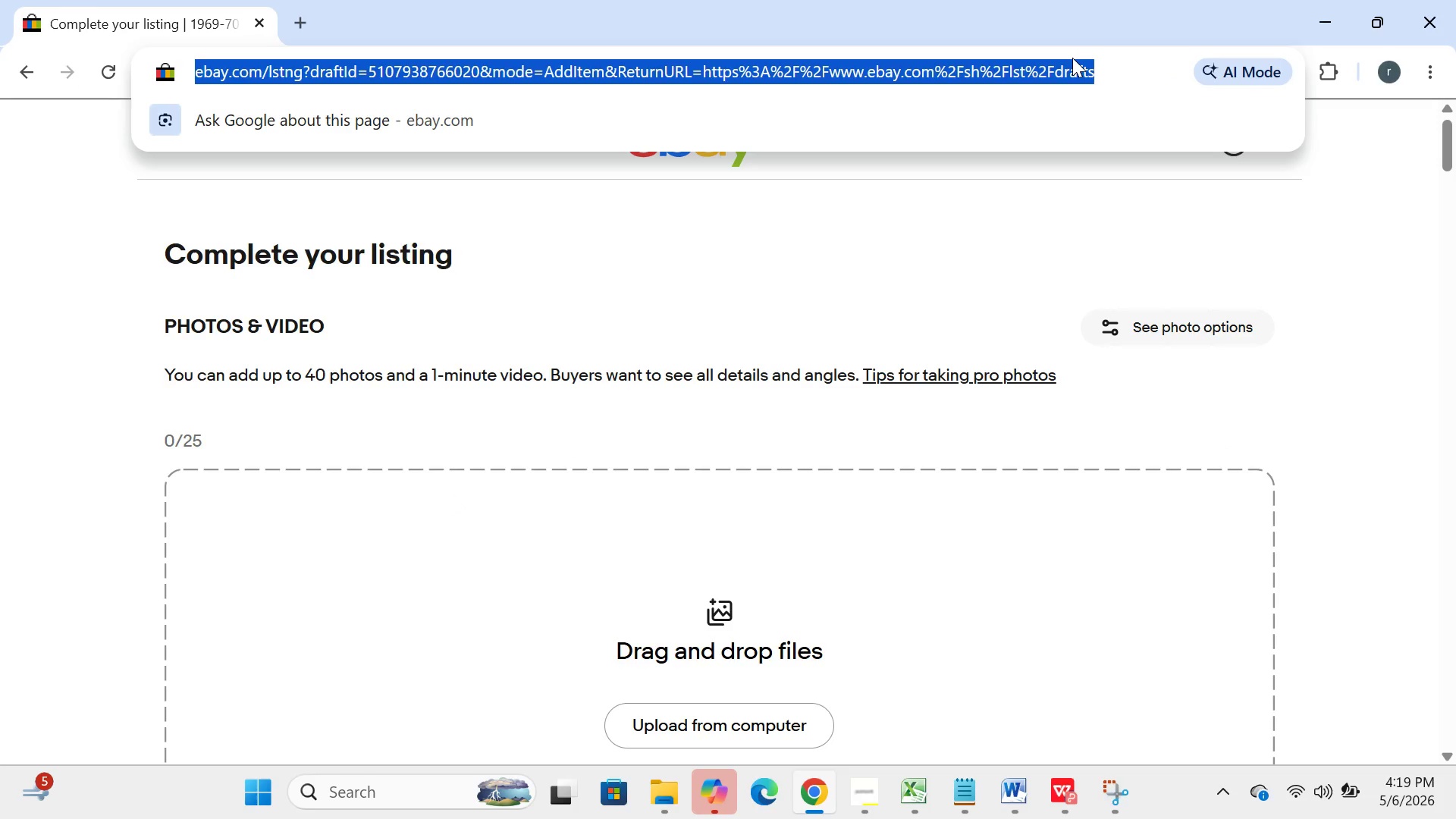 
key(Control+C)
 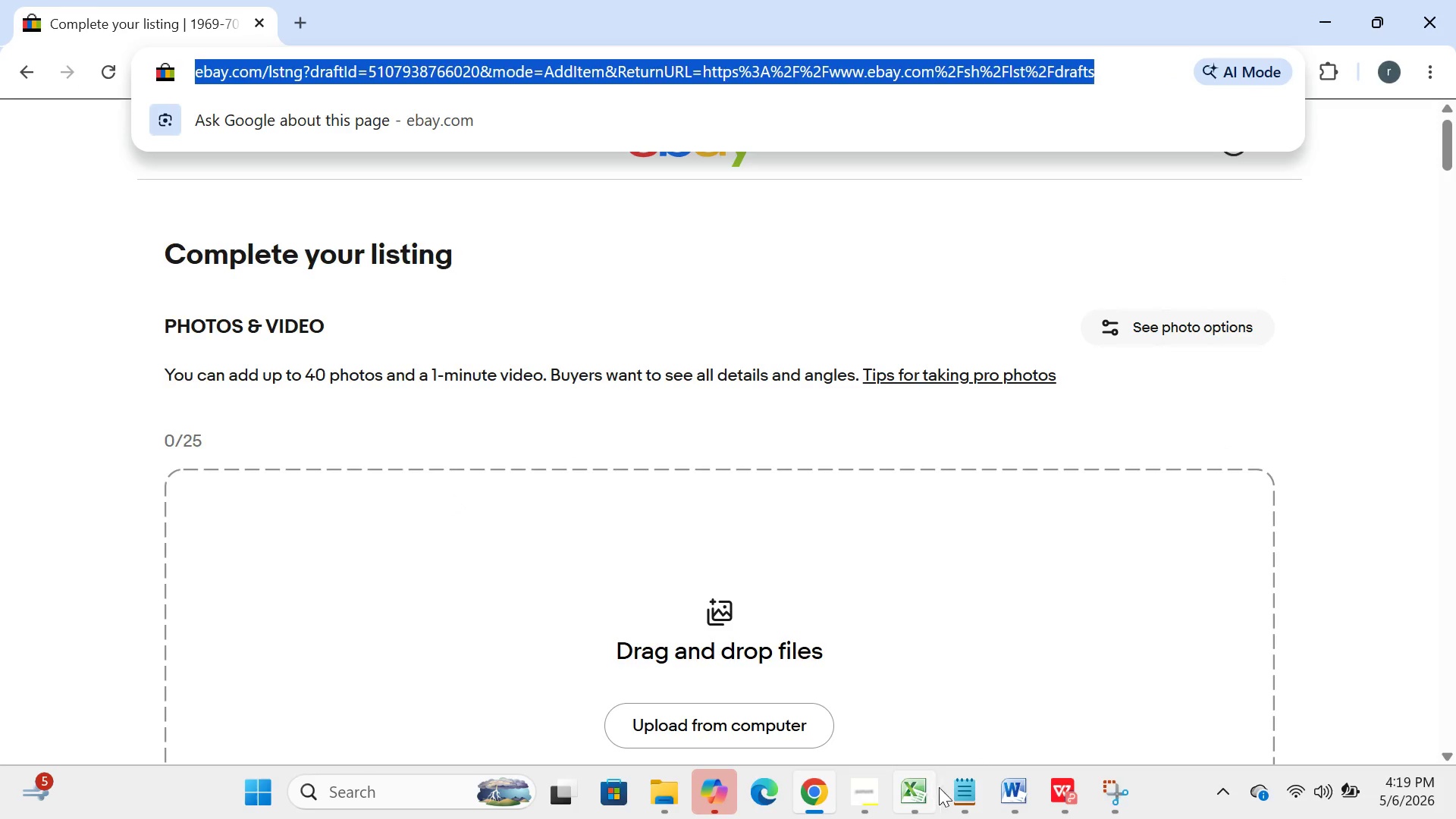 
left_click([959, 800])
 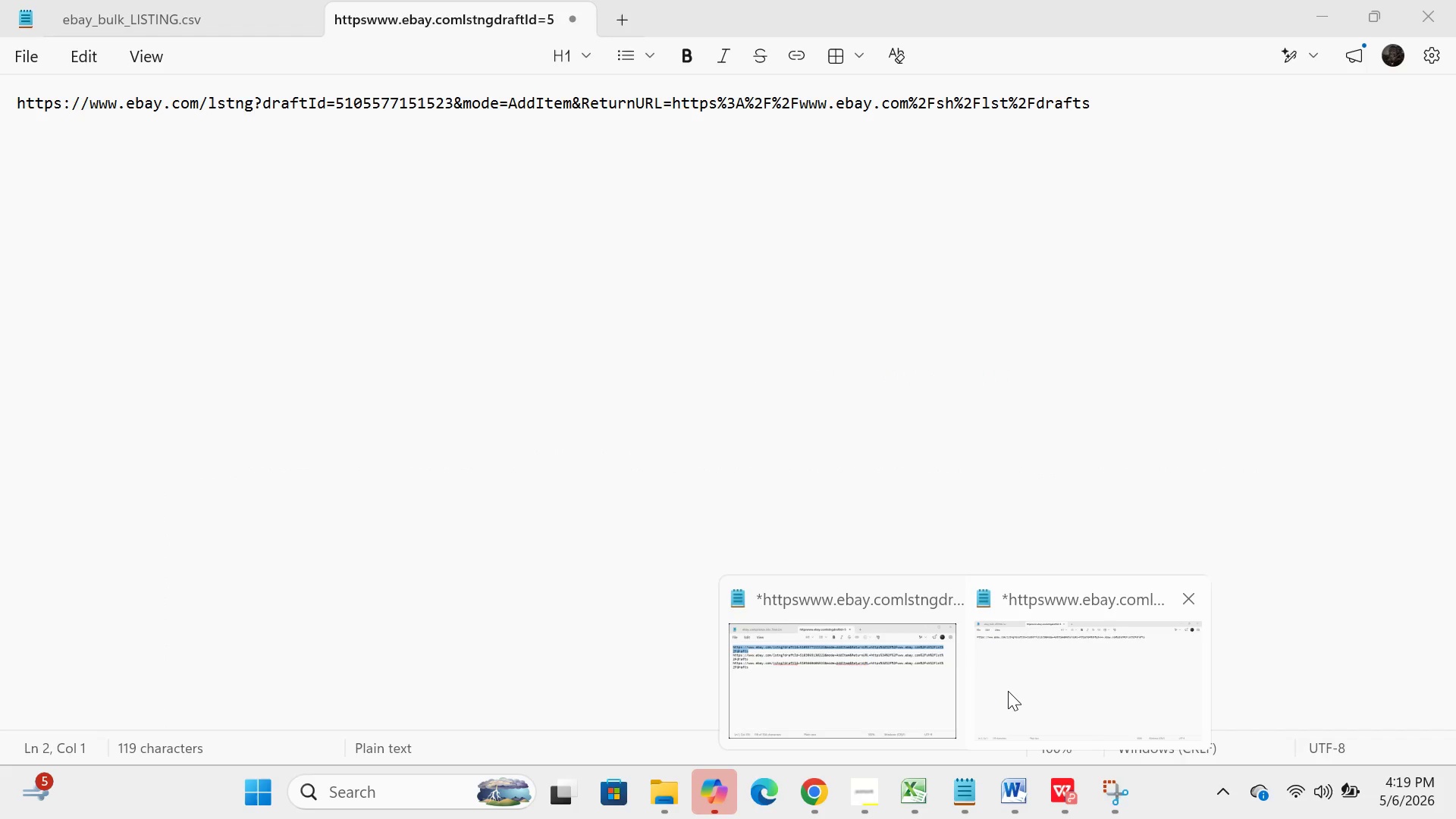 
left_click([1009, 691])
 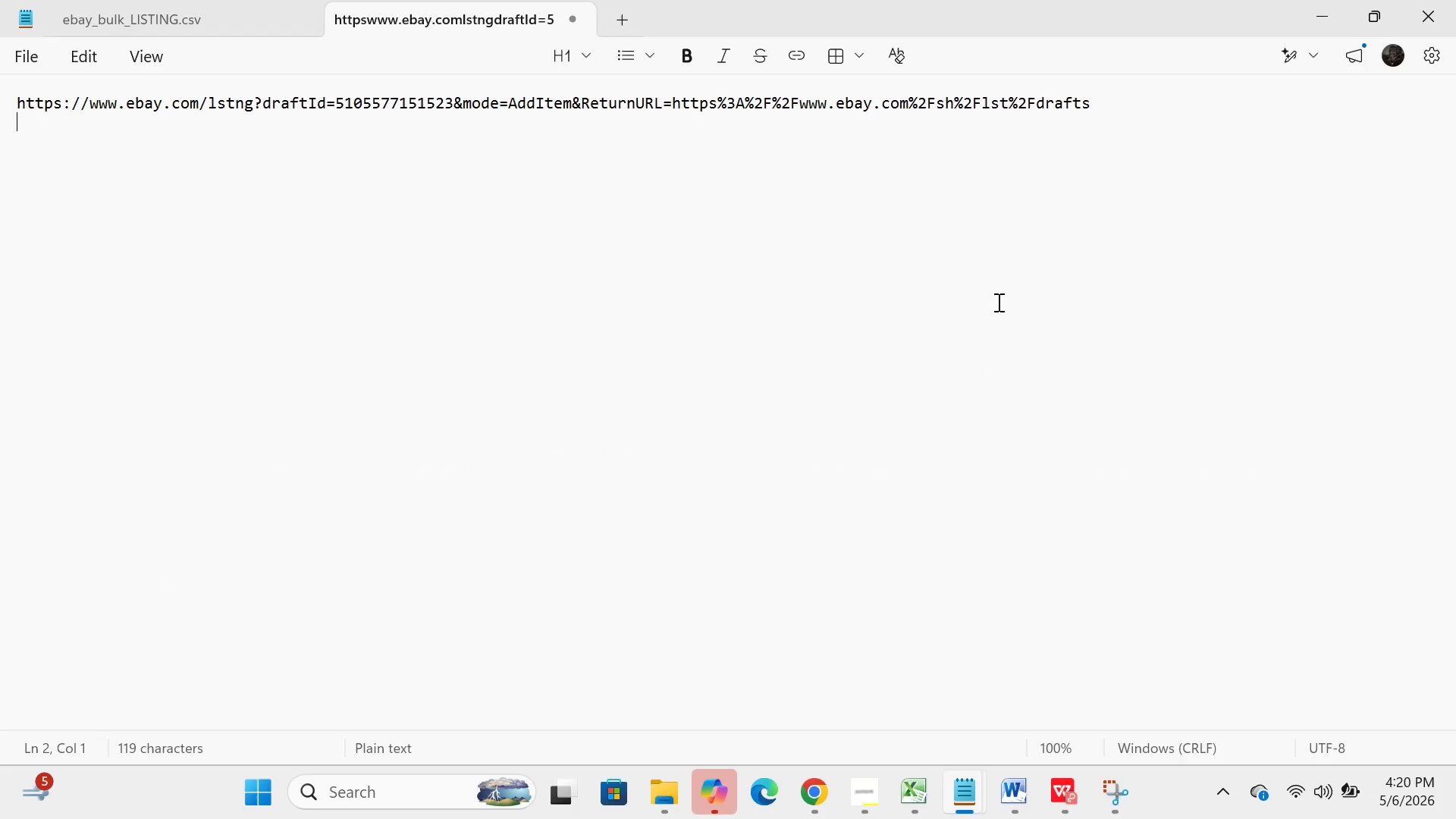 
key(Control+V)
 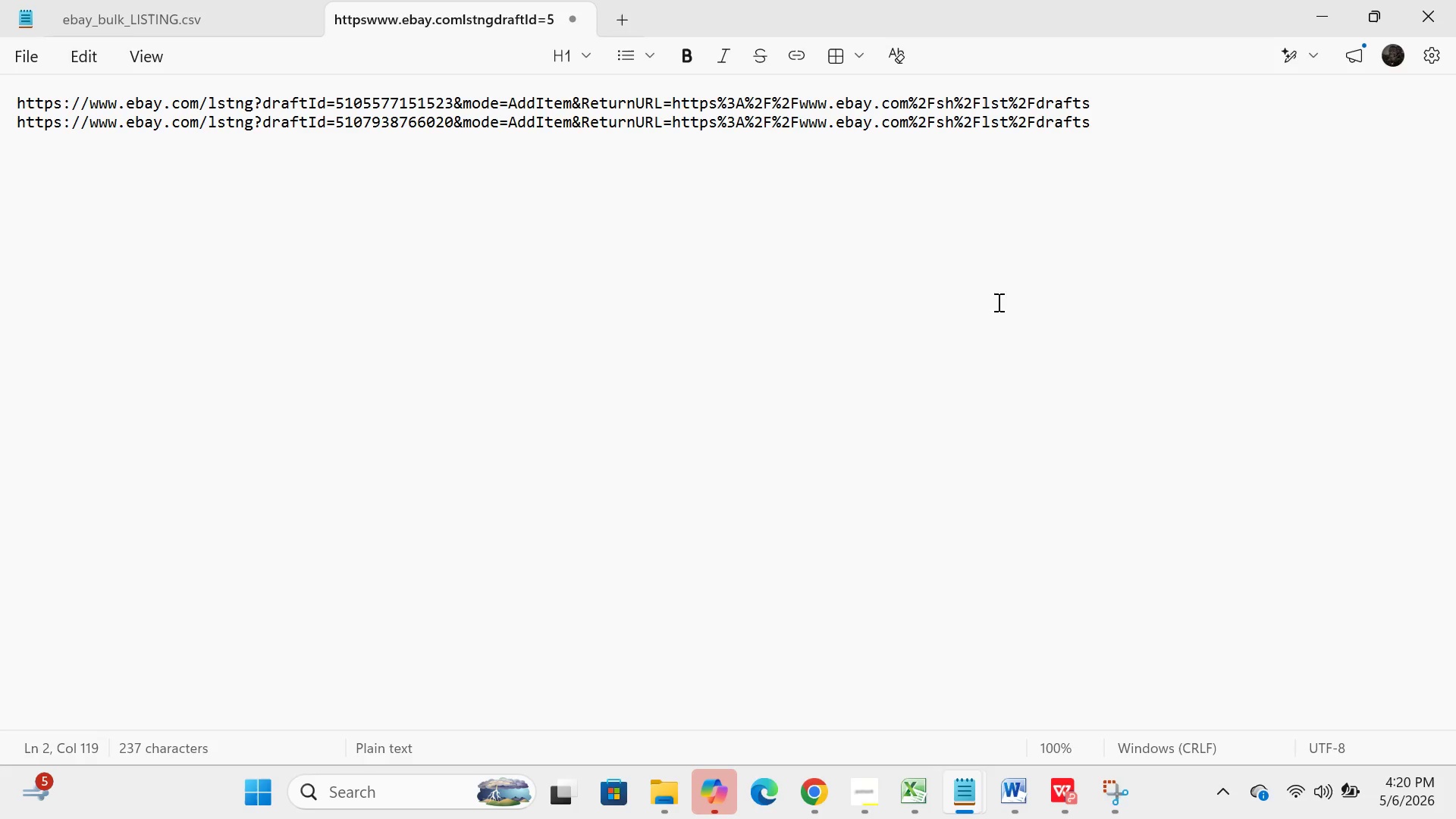 
key(Enter)
 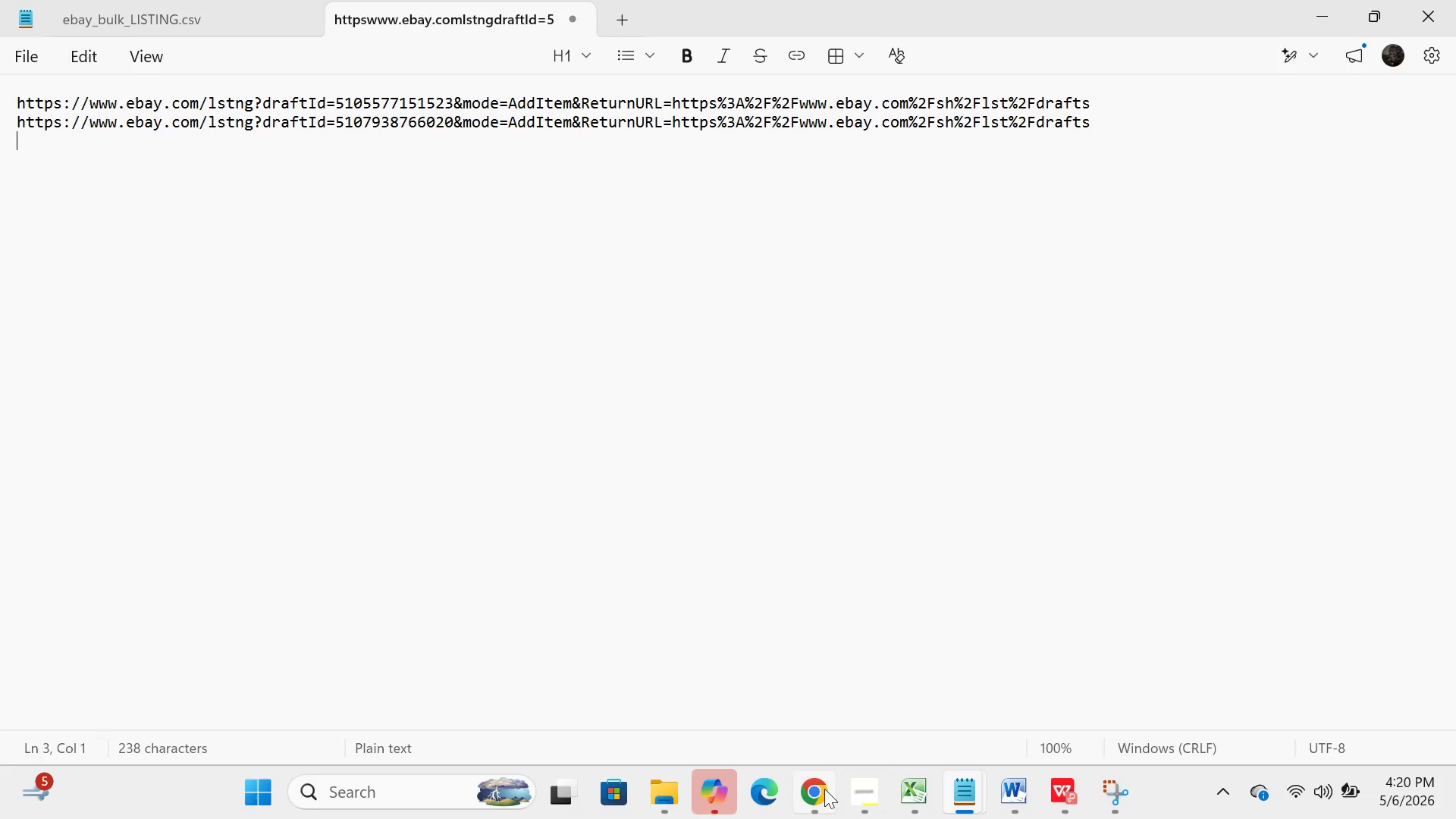 
left_click([813, 812])
 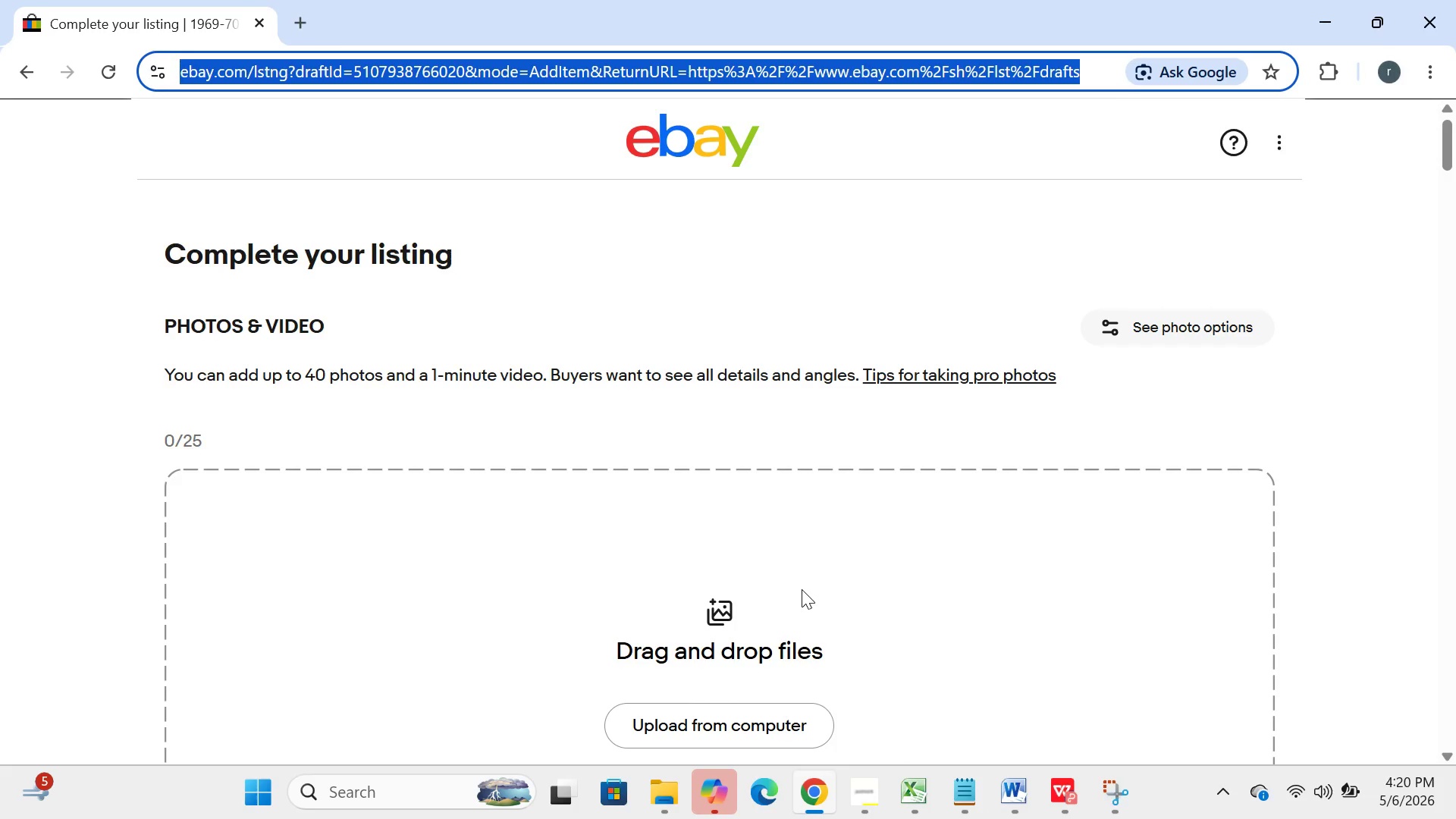 
left_click([802, 589])
 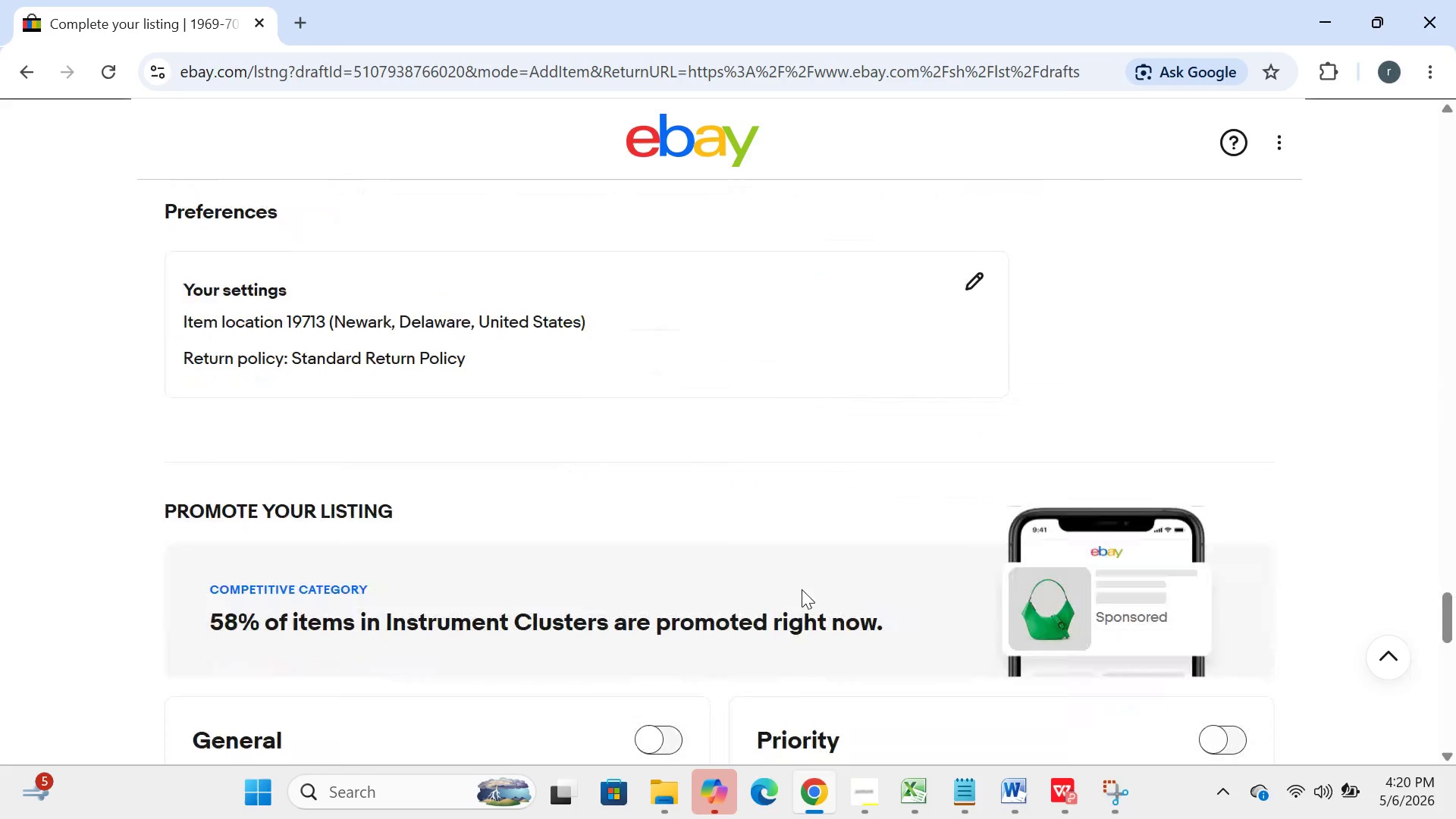 
wait(6.89)
 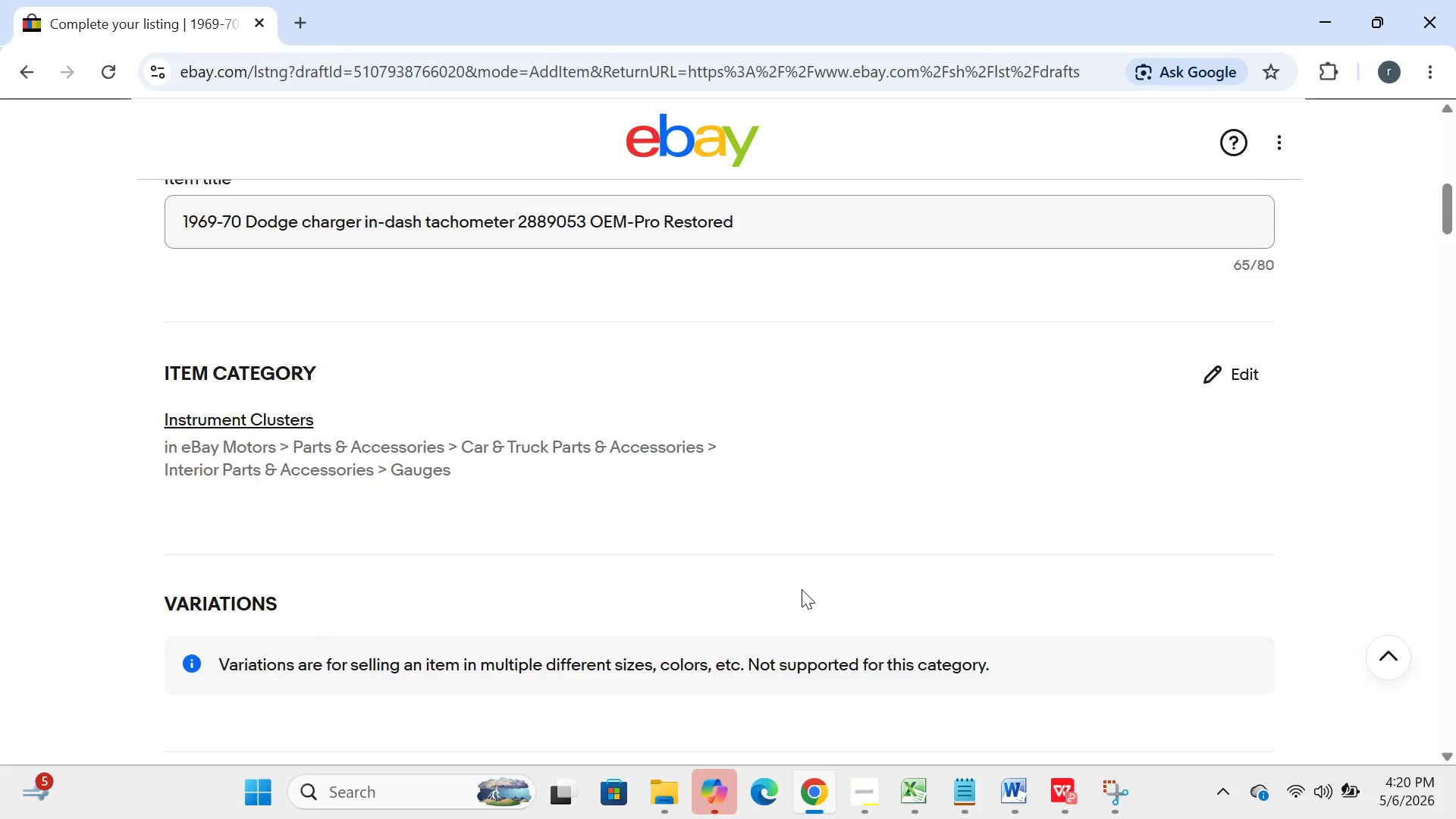 
left_click([766, 514])
 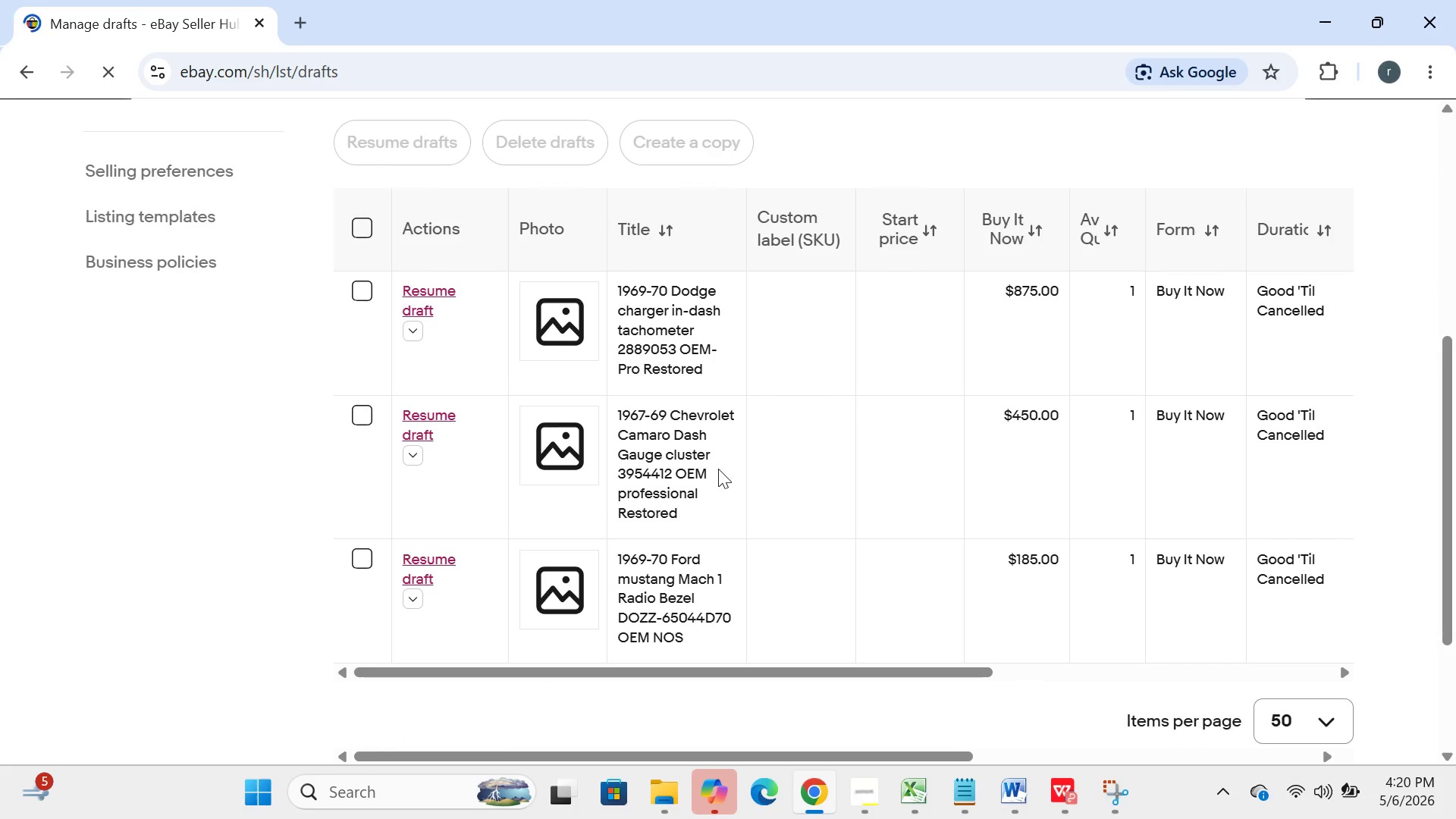 
wait(17.17)
 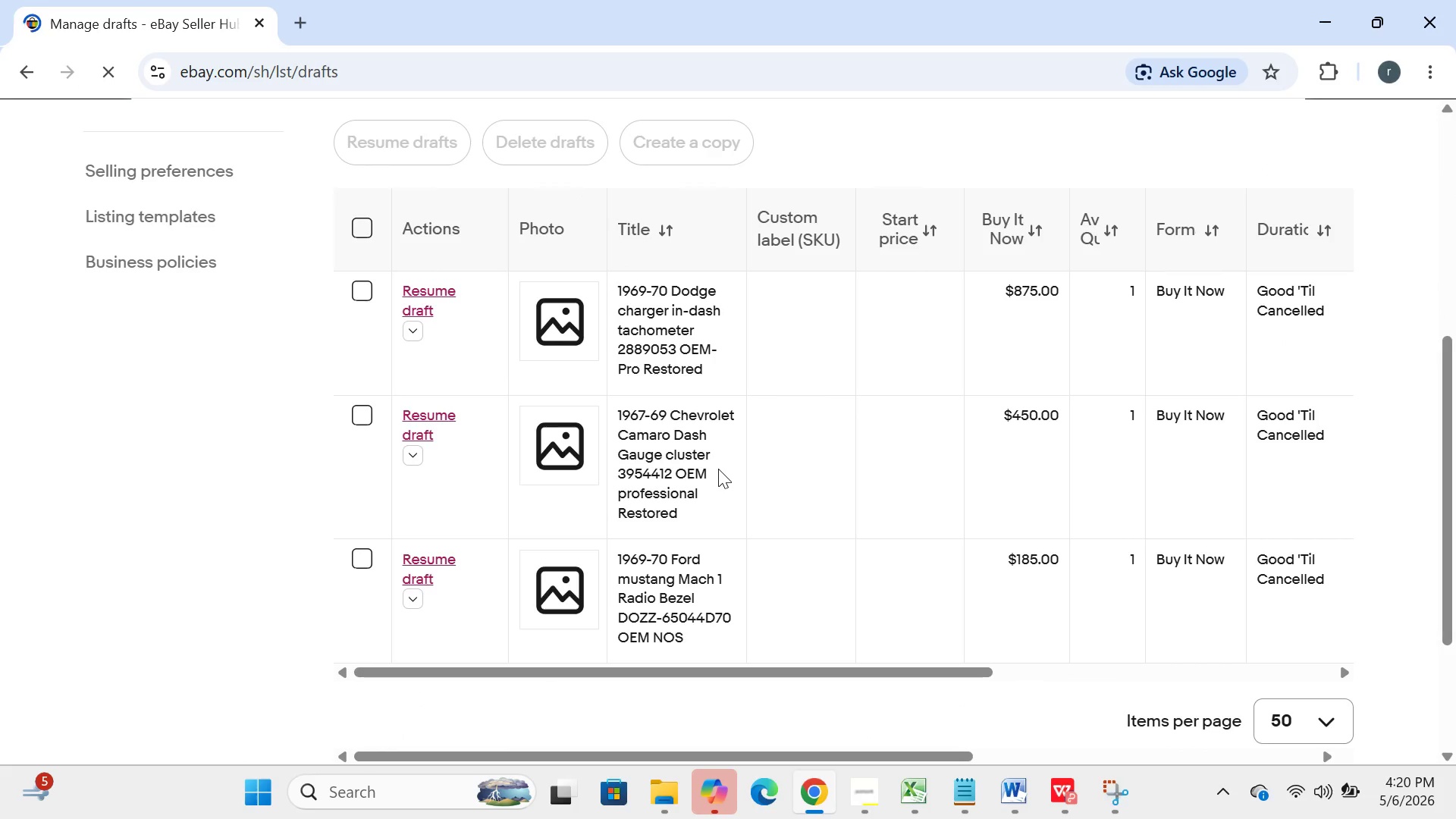 
left_click([428, 555])
 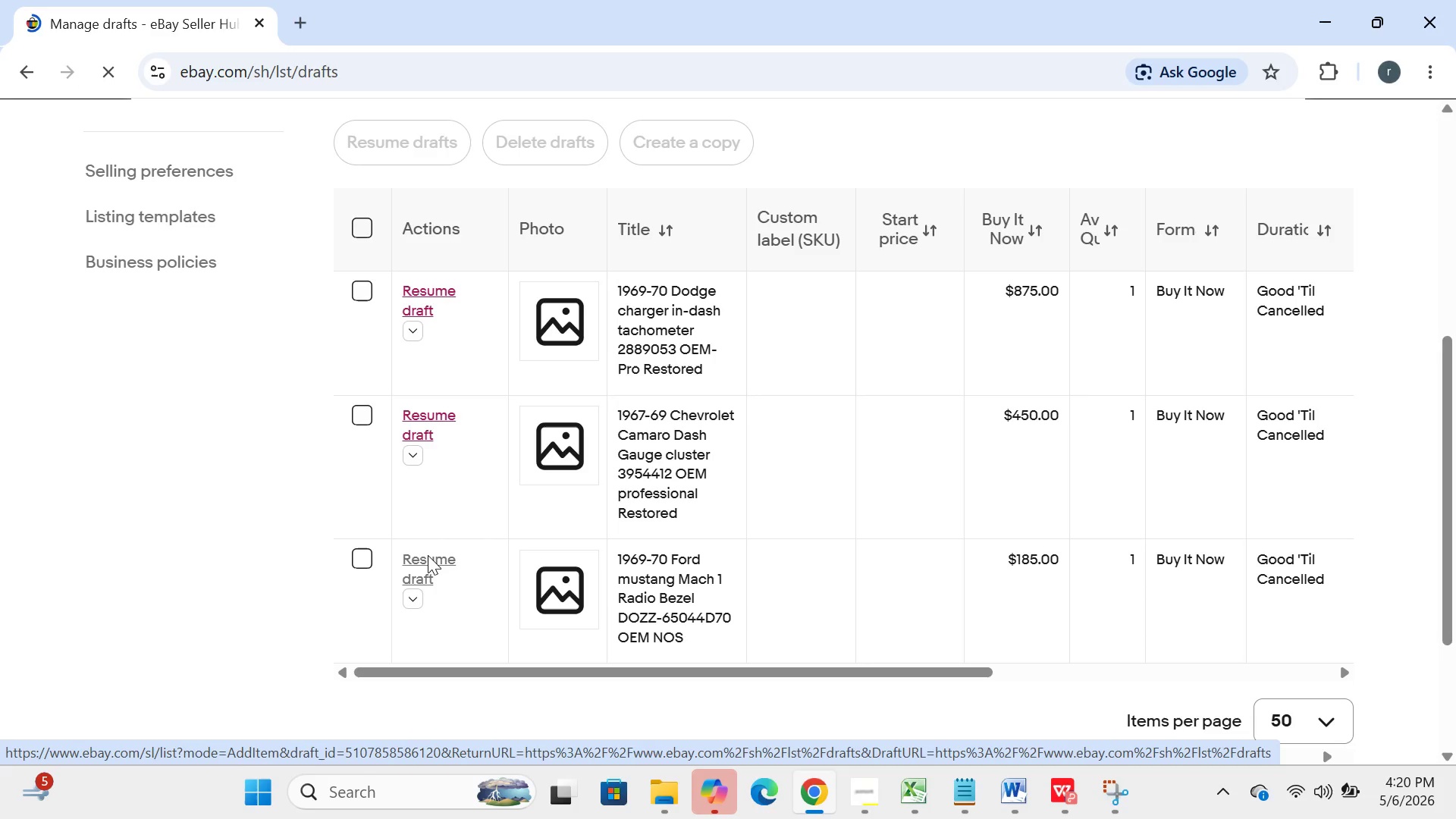 
wait(11.7)
 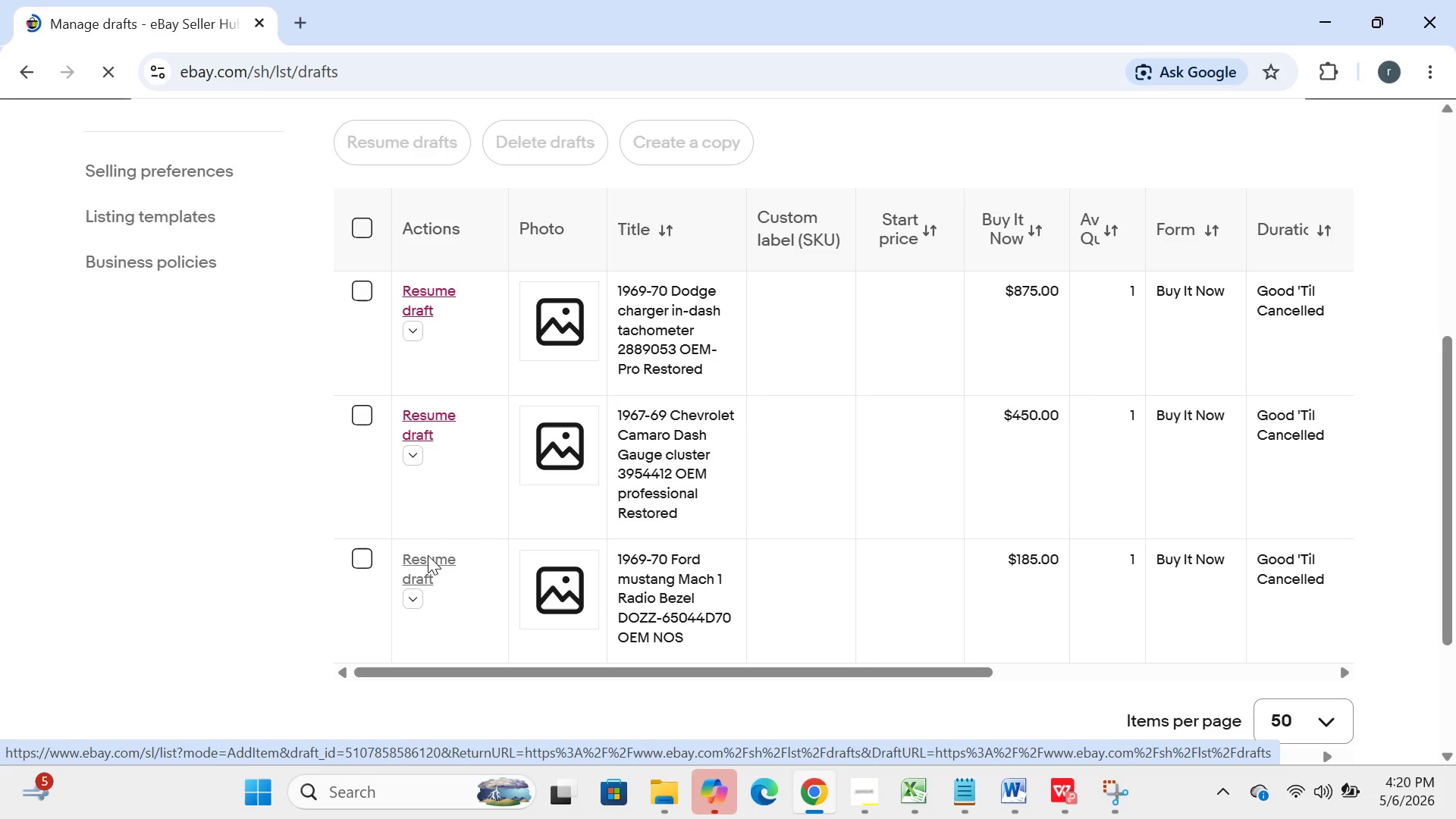 
left_click([1096, 52])
 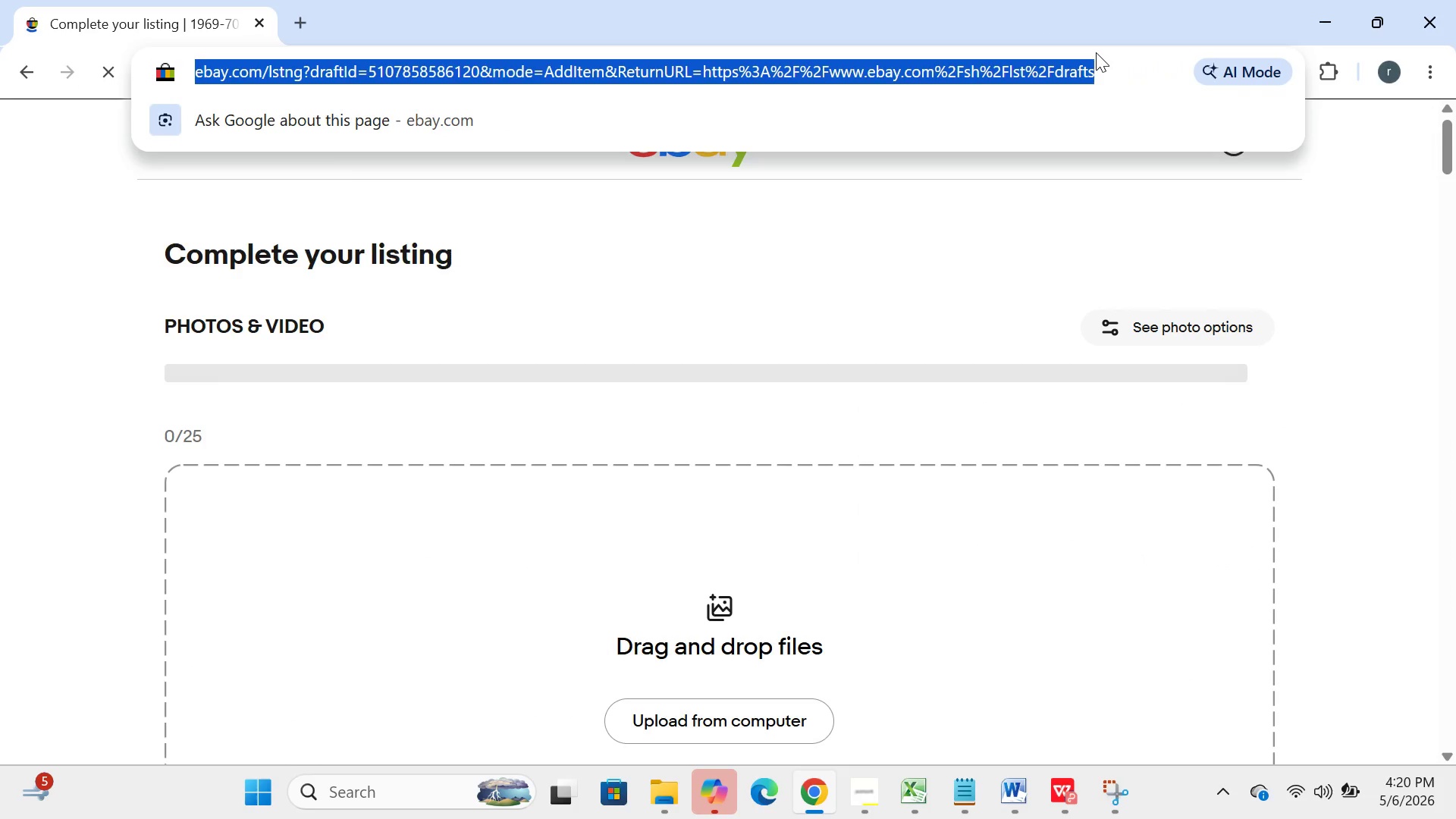 
hold_key(key=ControlLeft, duration=0.84)
 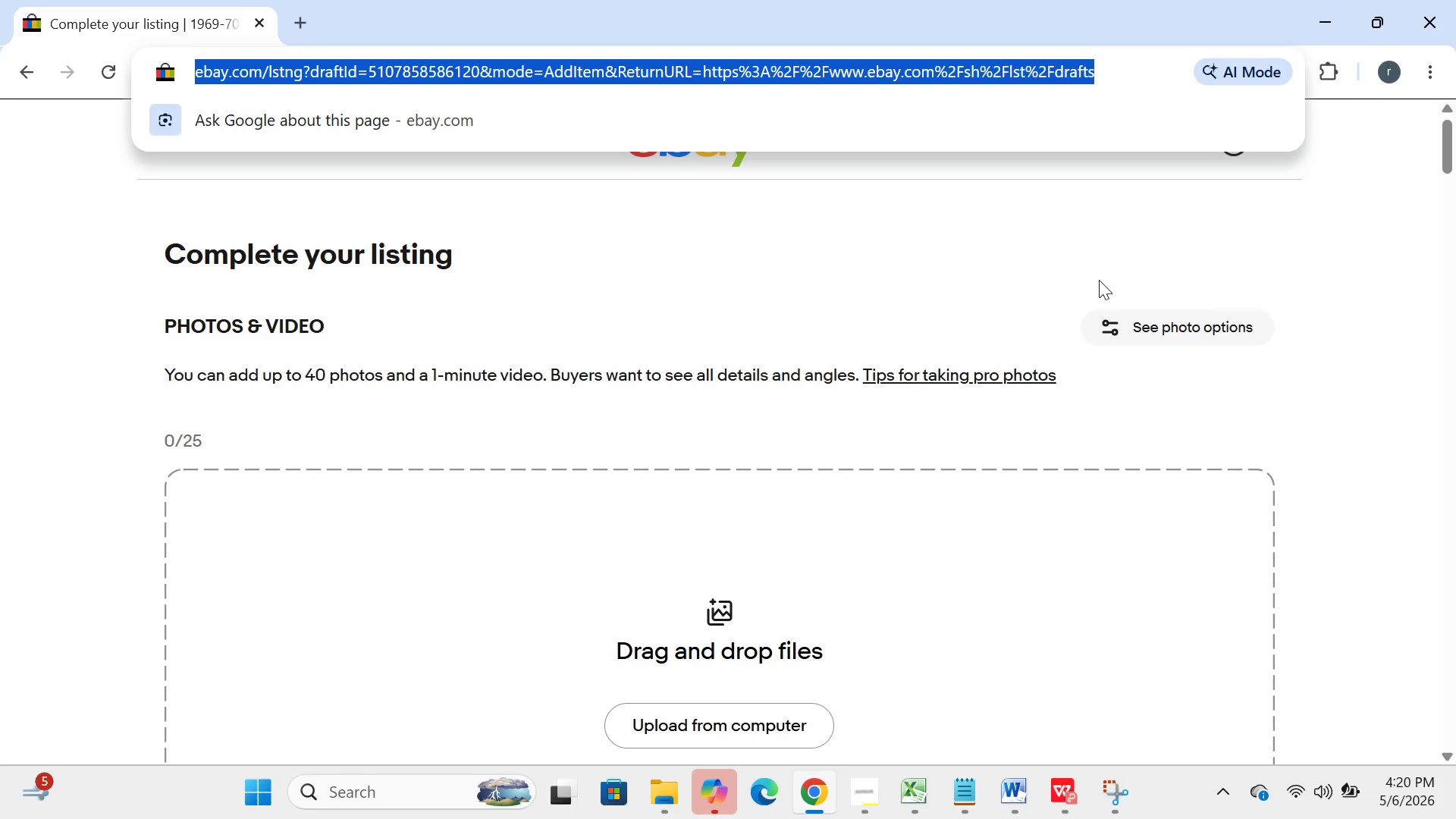 
hold_key(key=C, duration=0.34)
 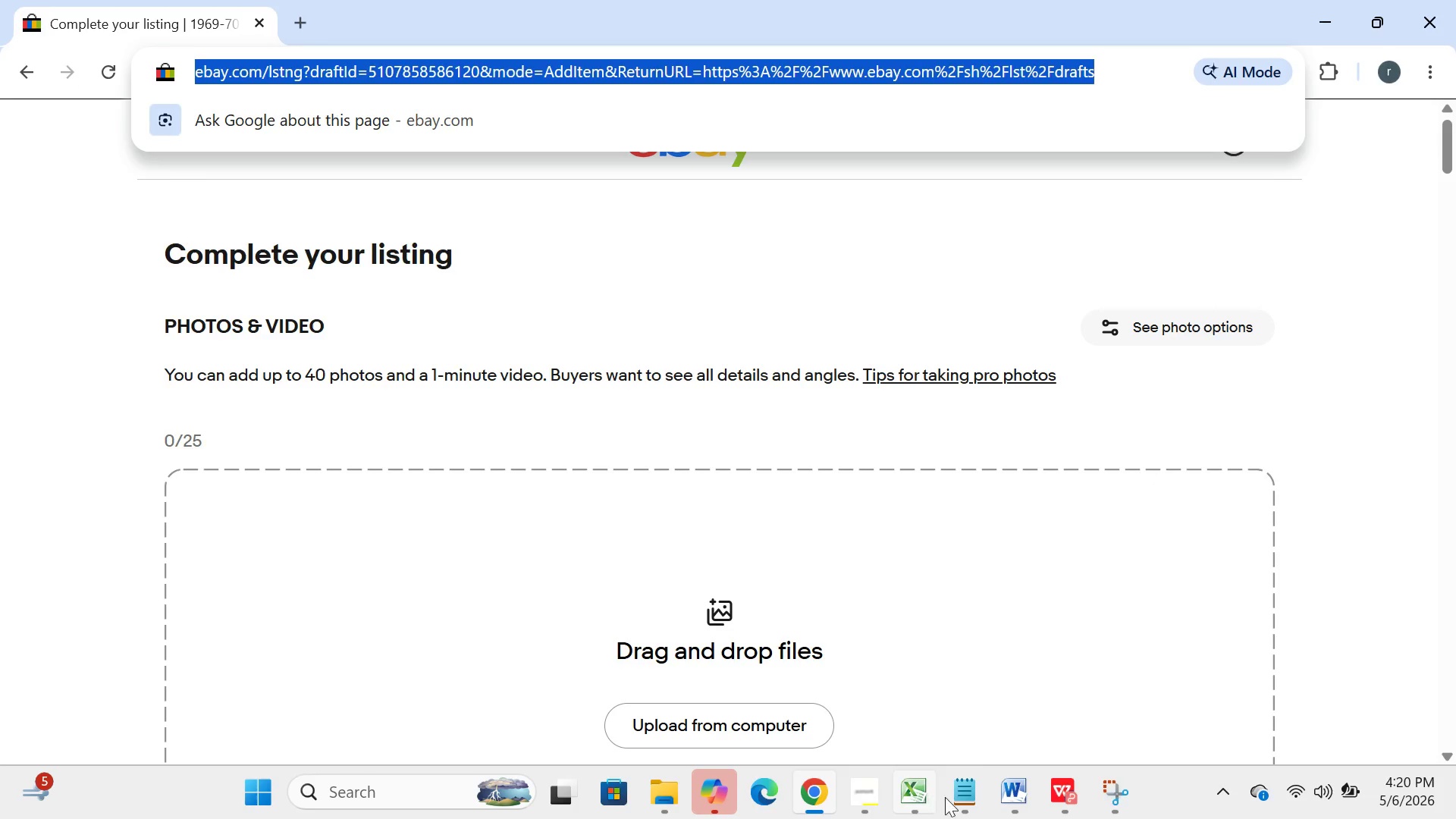 
left_click([959, 797])
 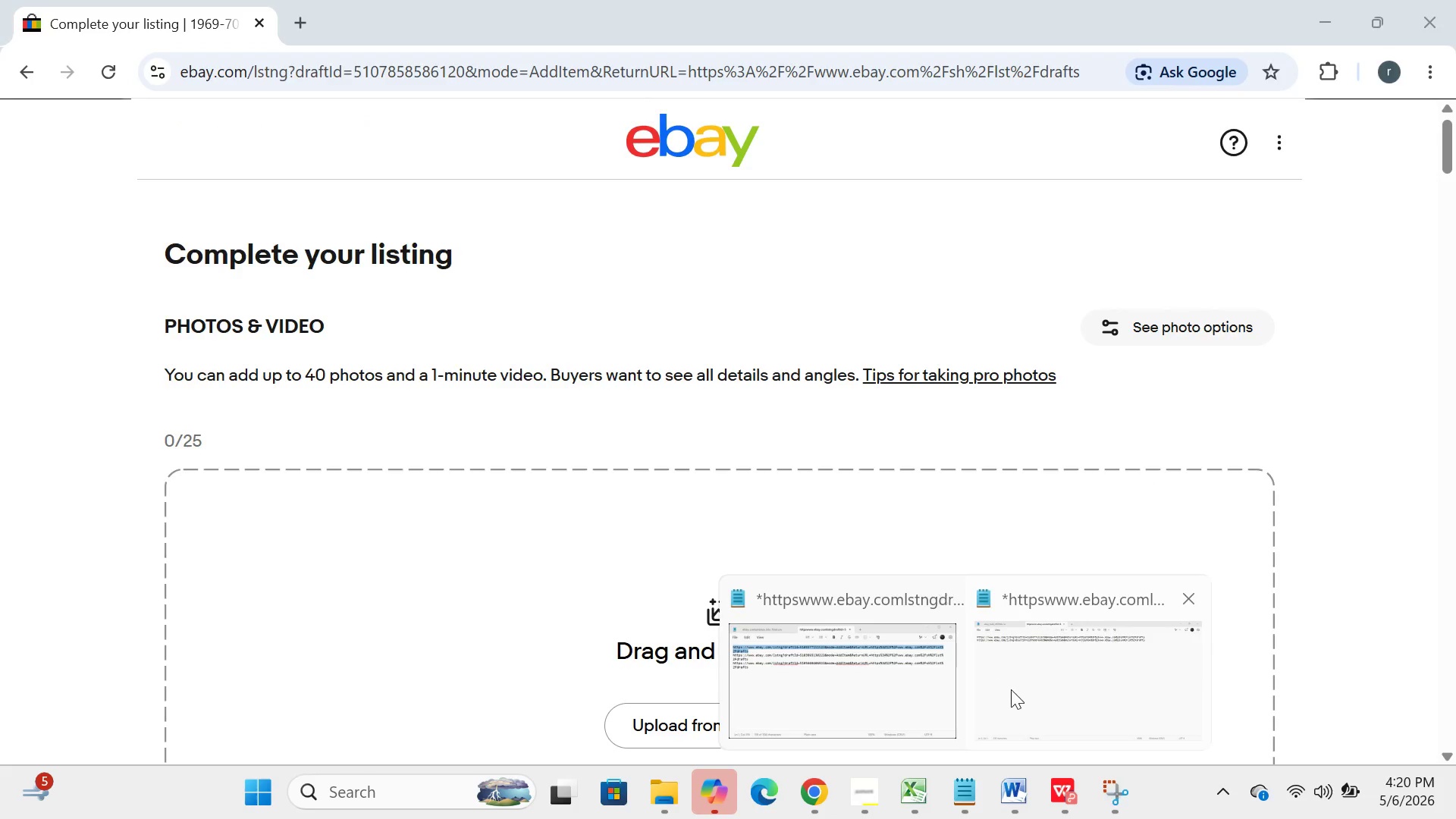 
left_click([1013, 694])
 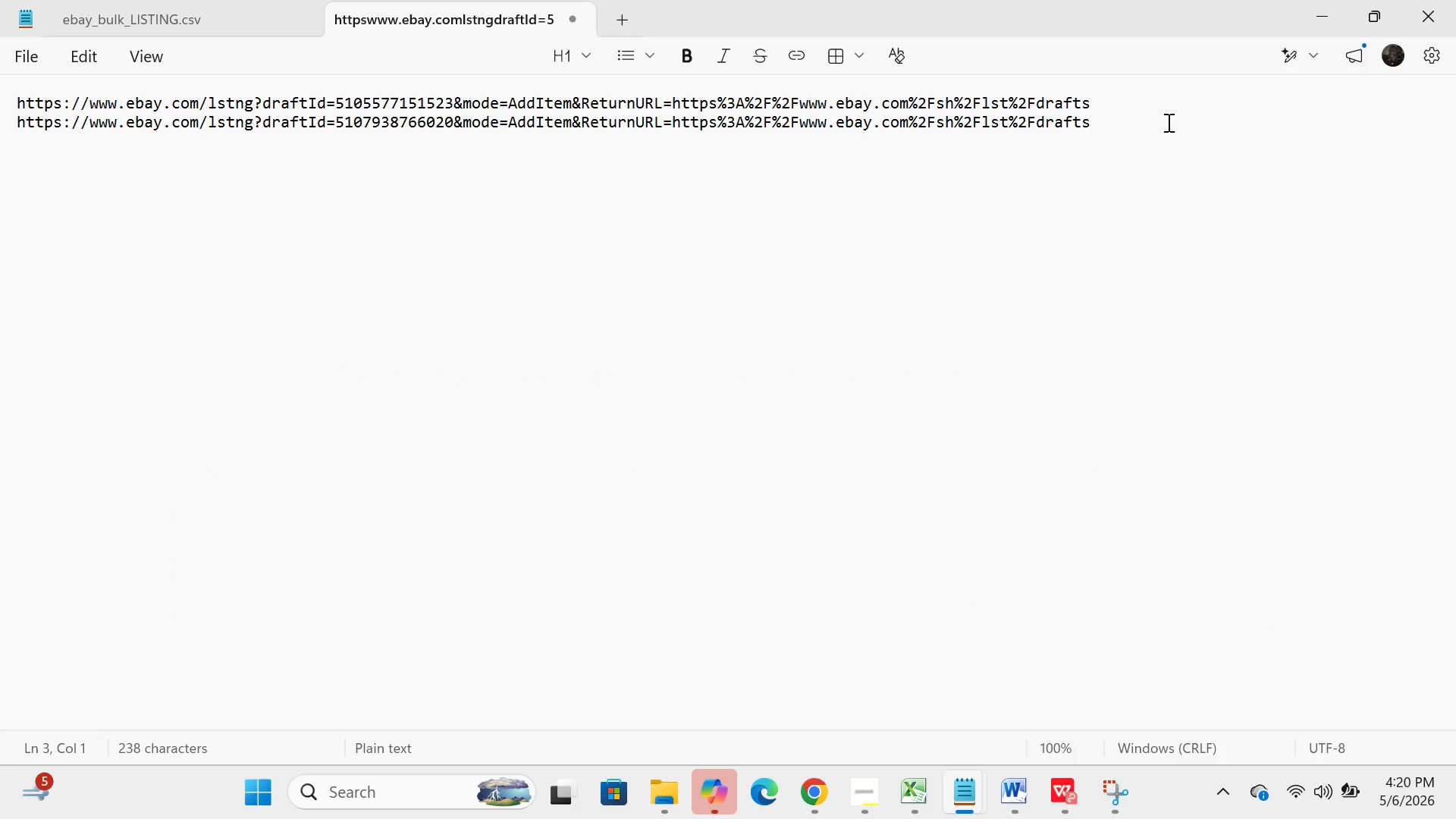 
left_click([1144, 114])
 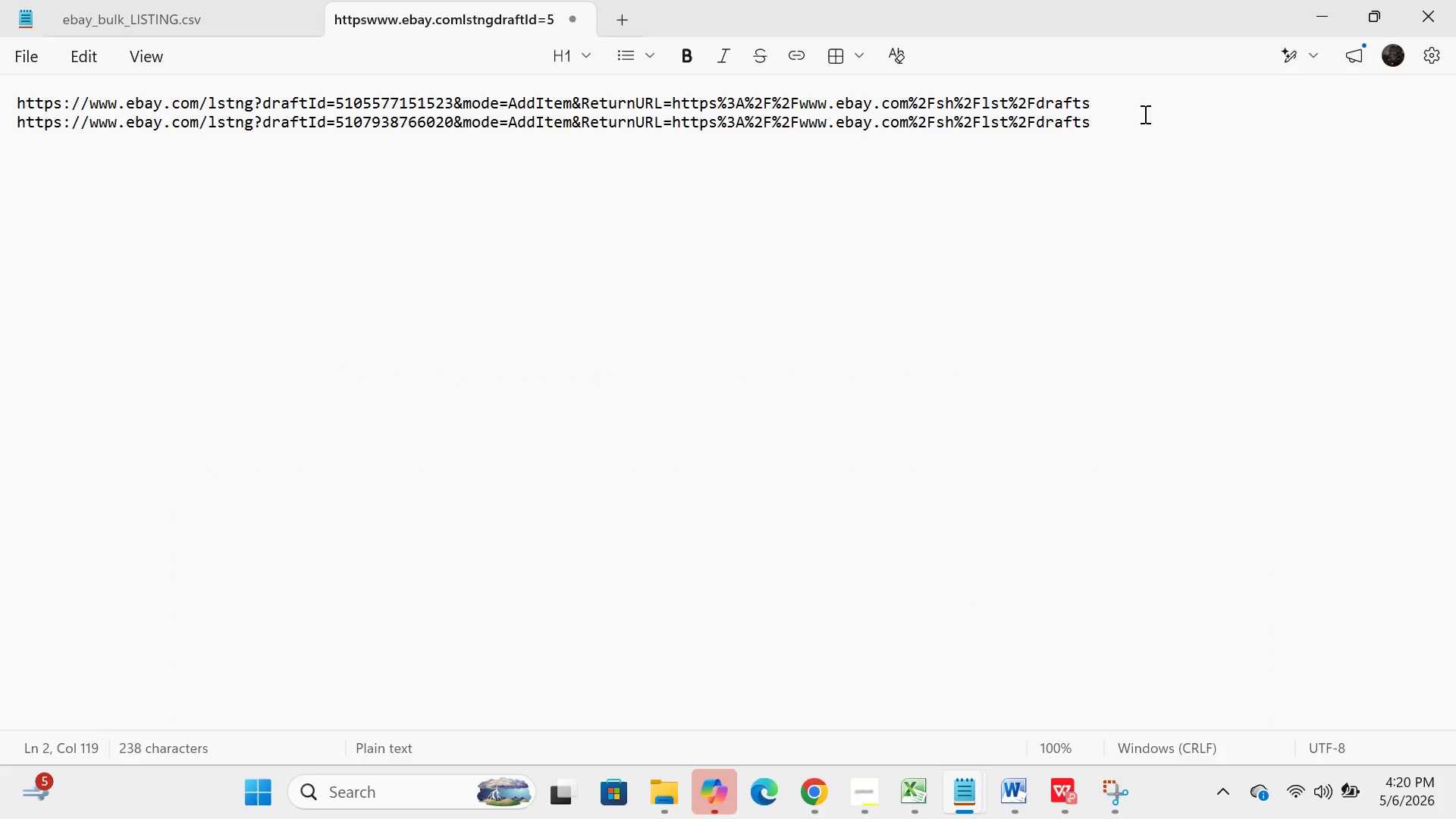 
key(Enter)
 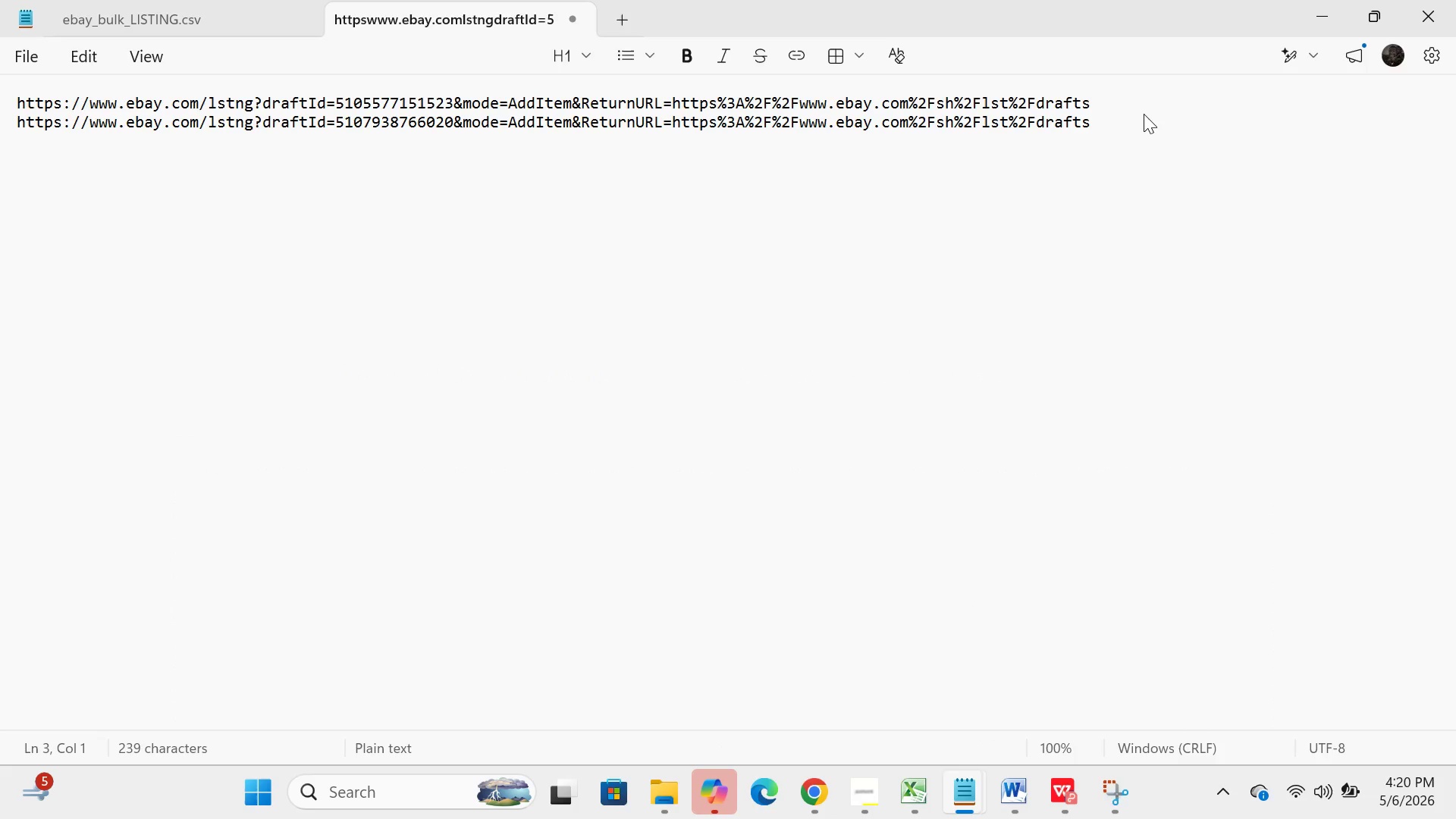 
key(Control+Space)
 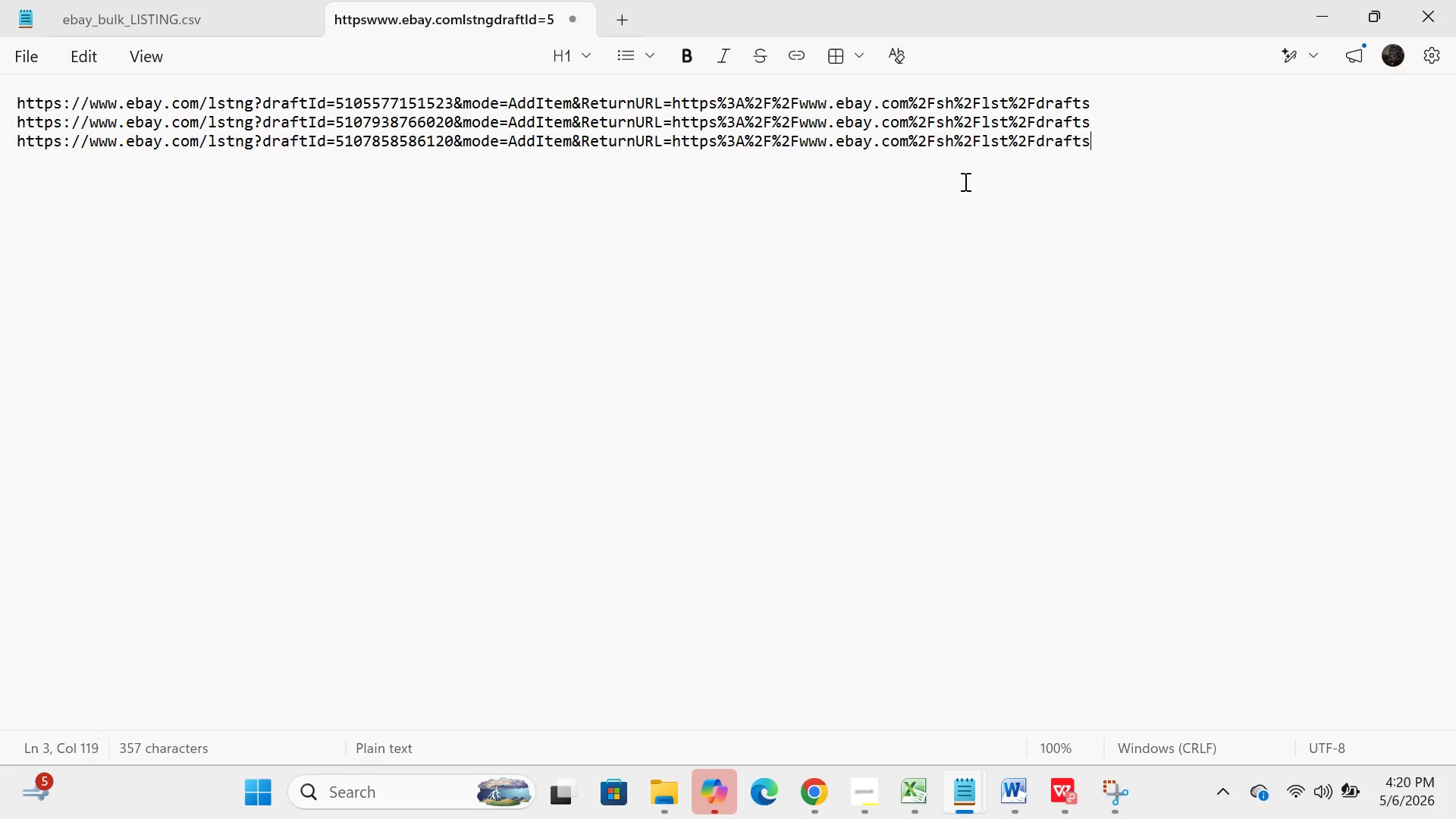 
key(Control+V)
 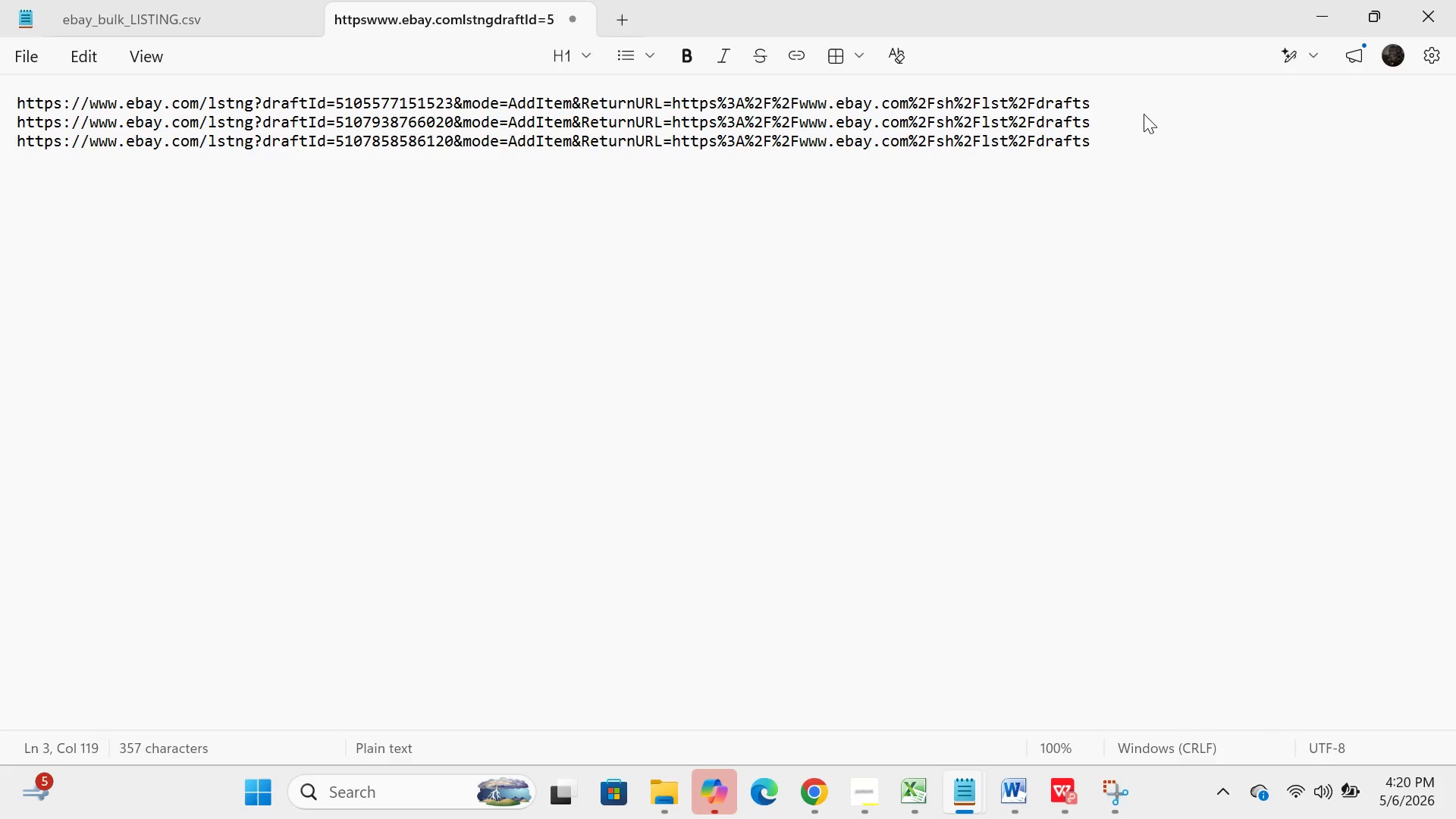 
wait(9.66)
 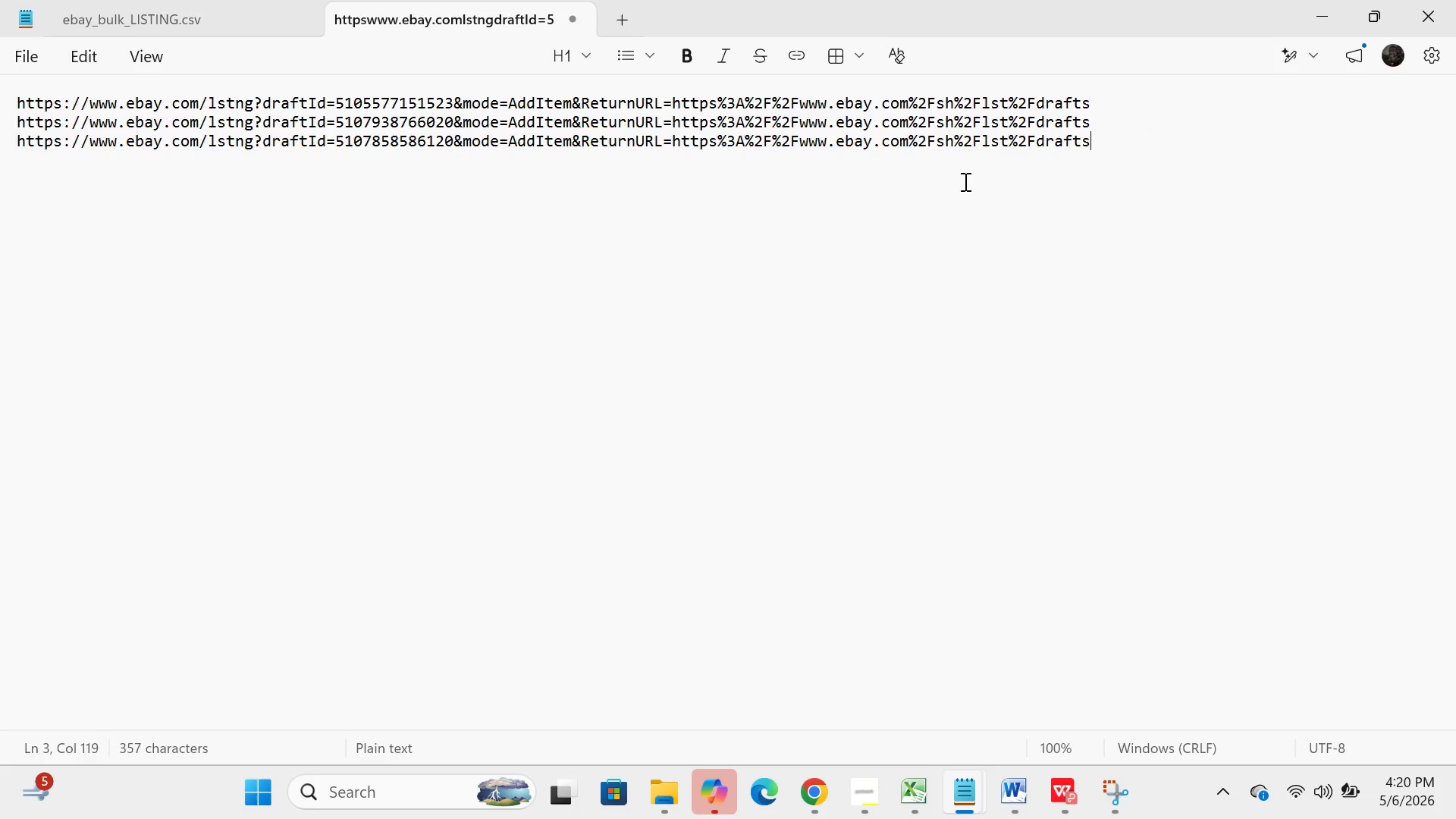 
left_click([864, 790])
 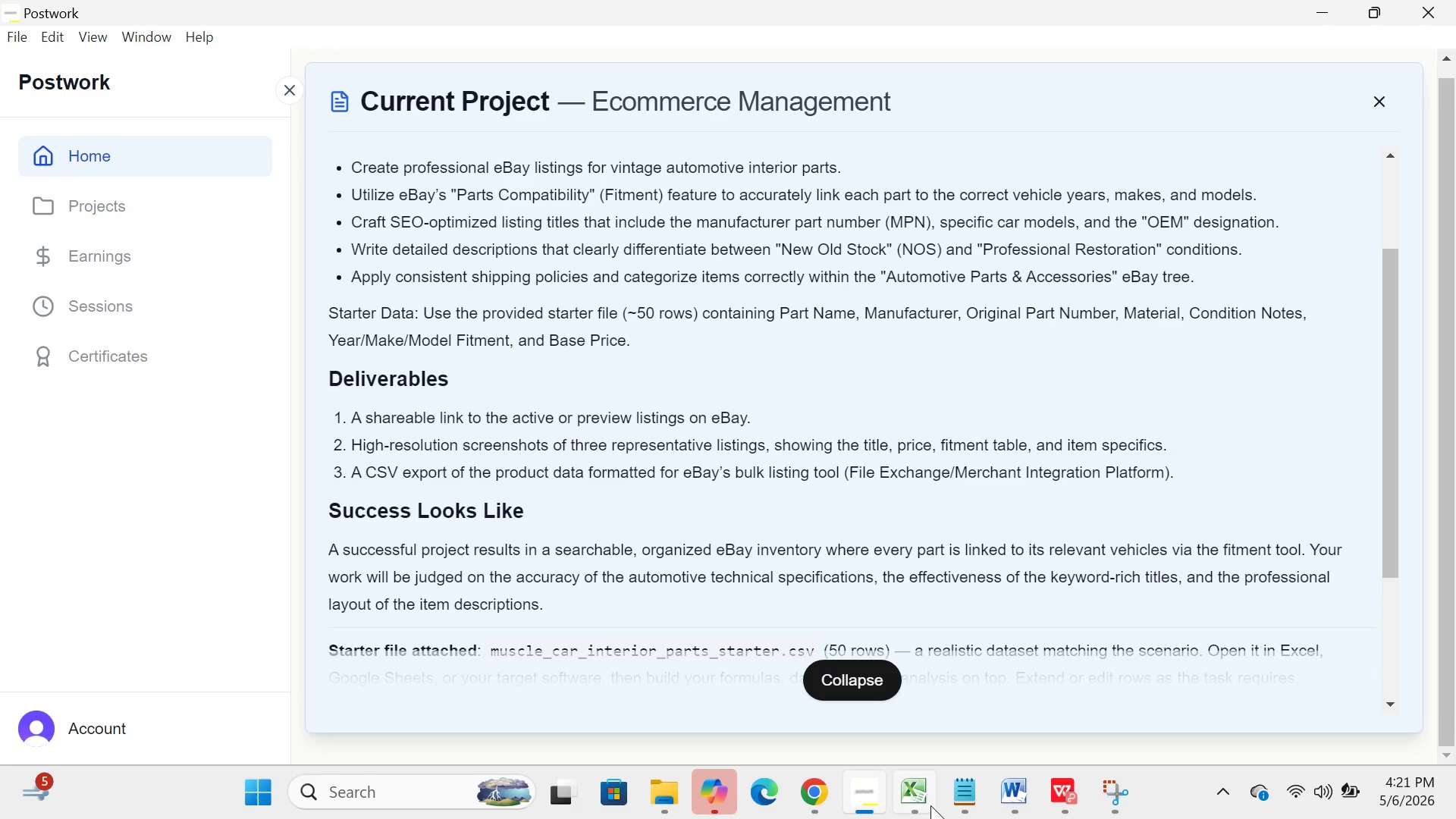 
wait(7.22)
 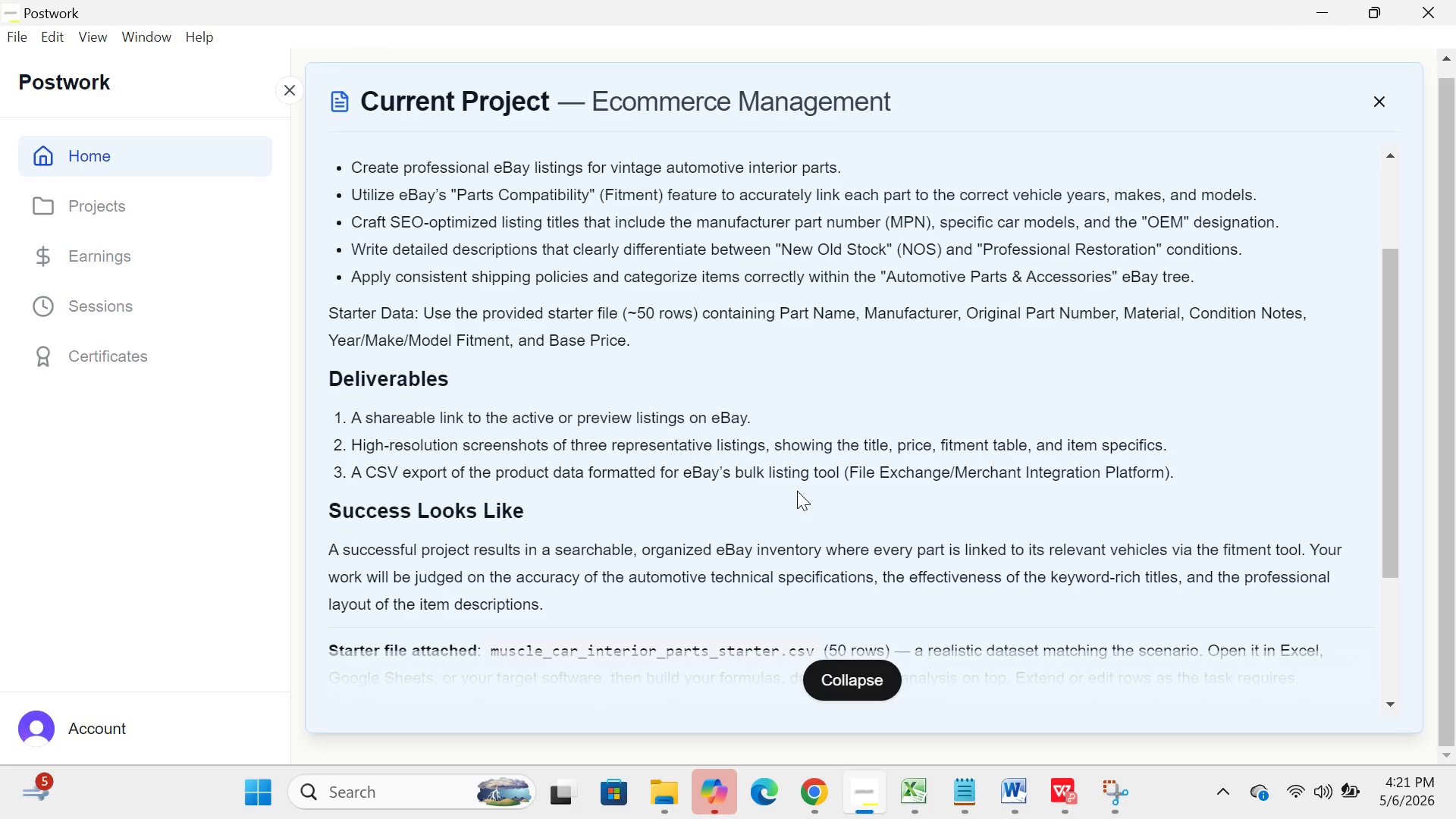 
left_click([938, 698])
 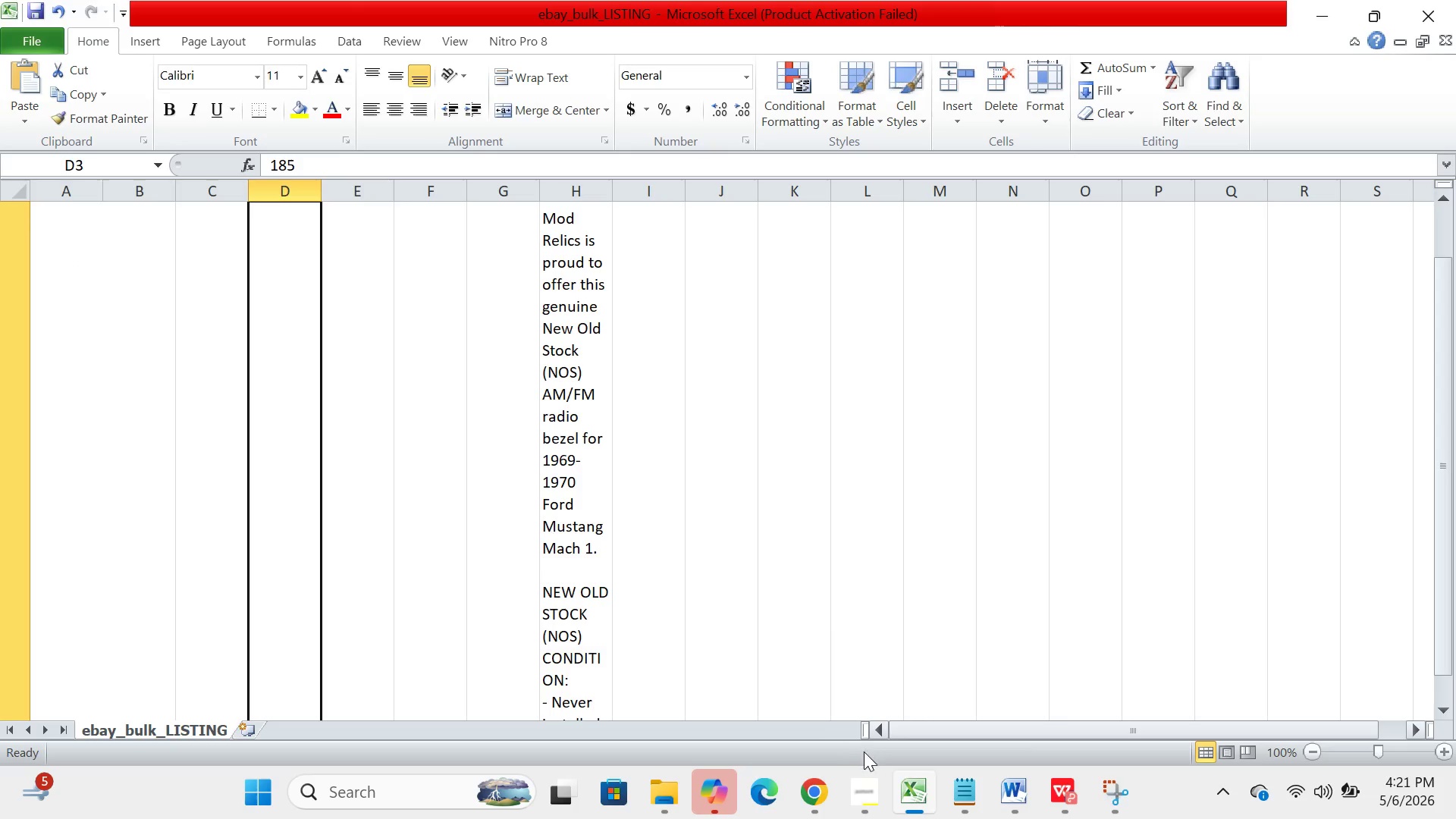 
left_click([808, 770])
 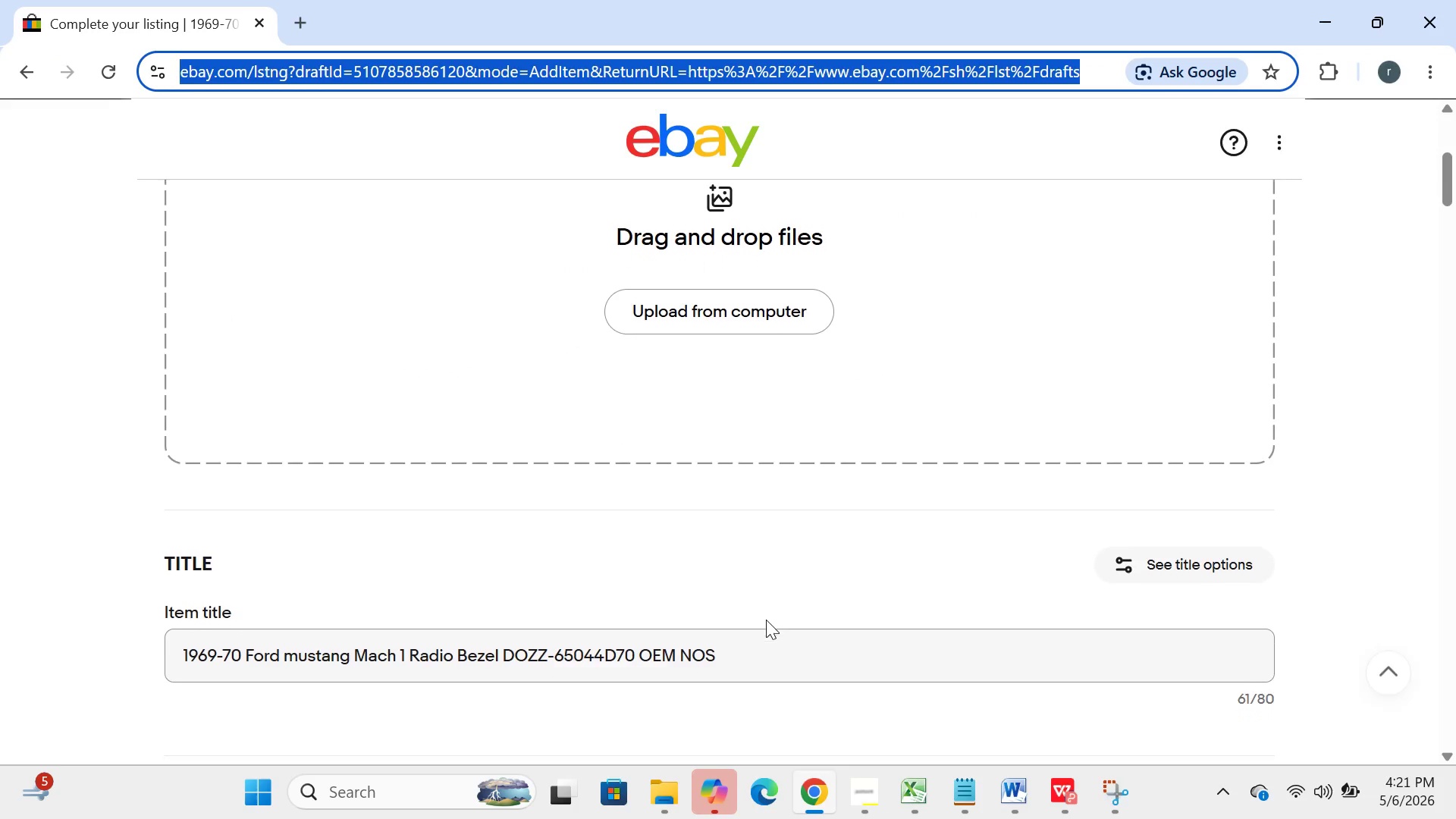 
left_click([792, 541])
 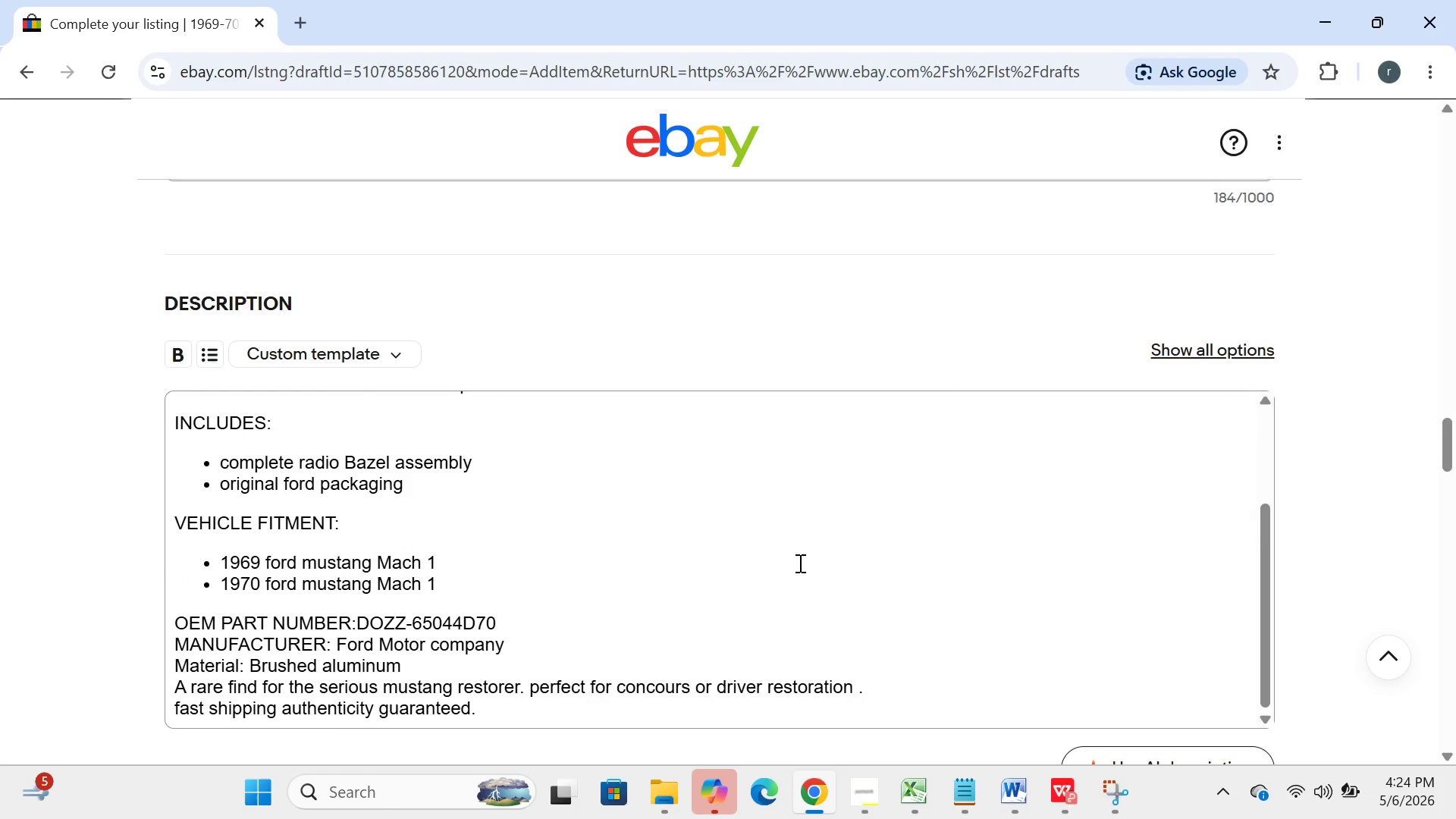 
wait(174.78)
 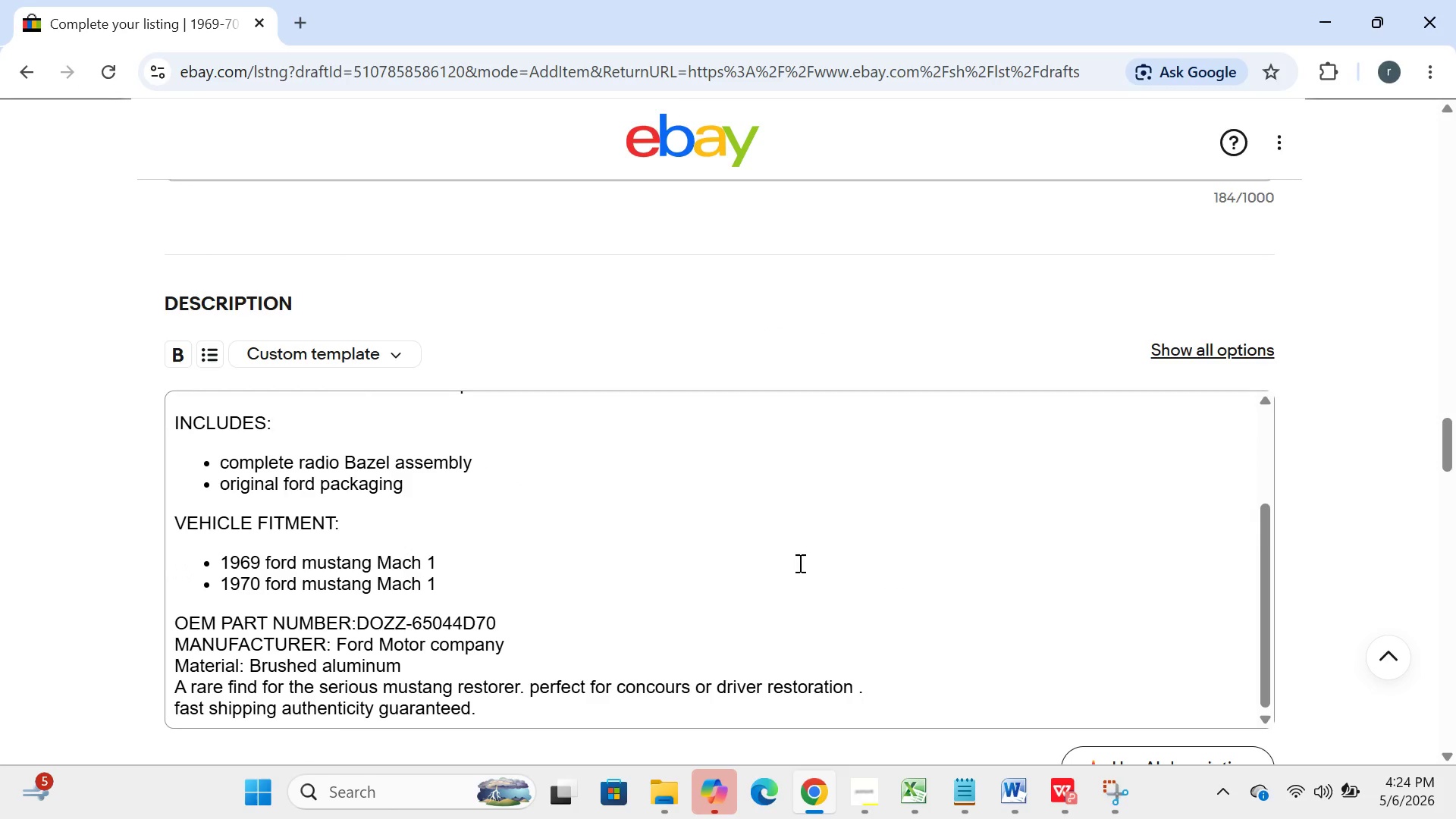 
left_click([858, 795])